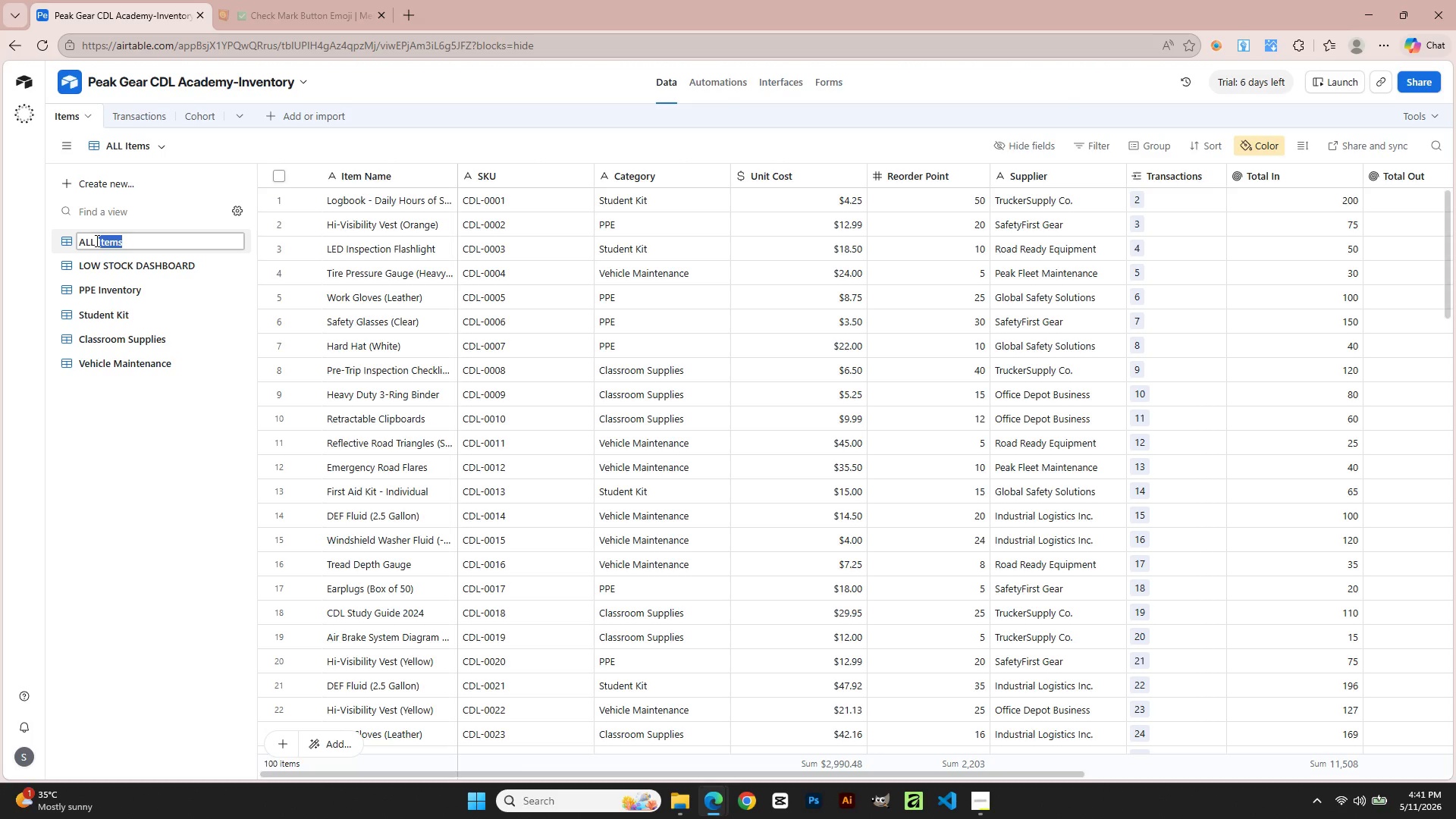 
key(Shift+ArrowRight)
 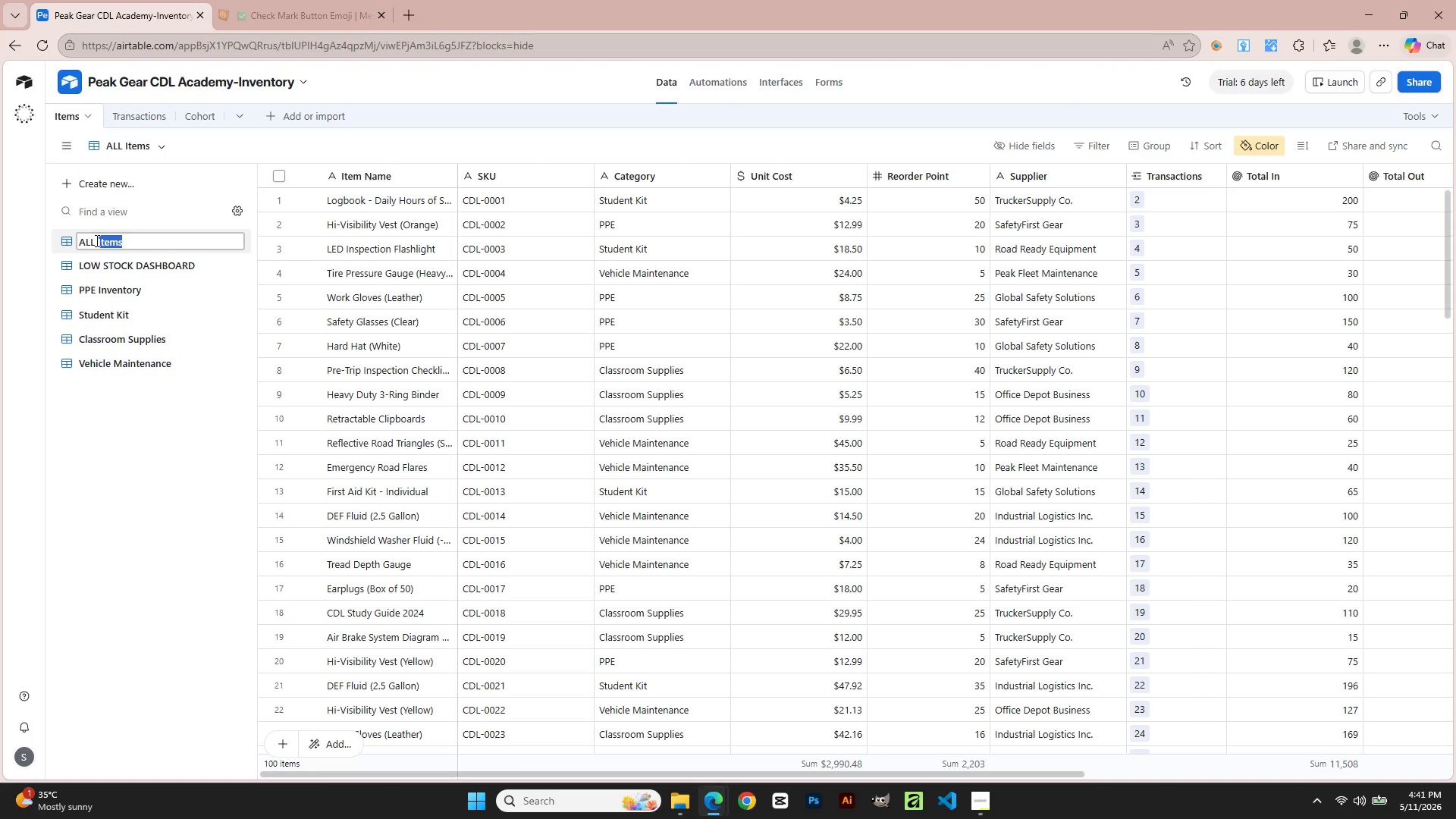 
type(ITR)
key(Backspace)
type(EMS)
 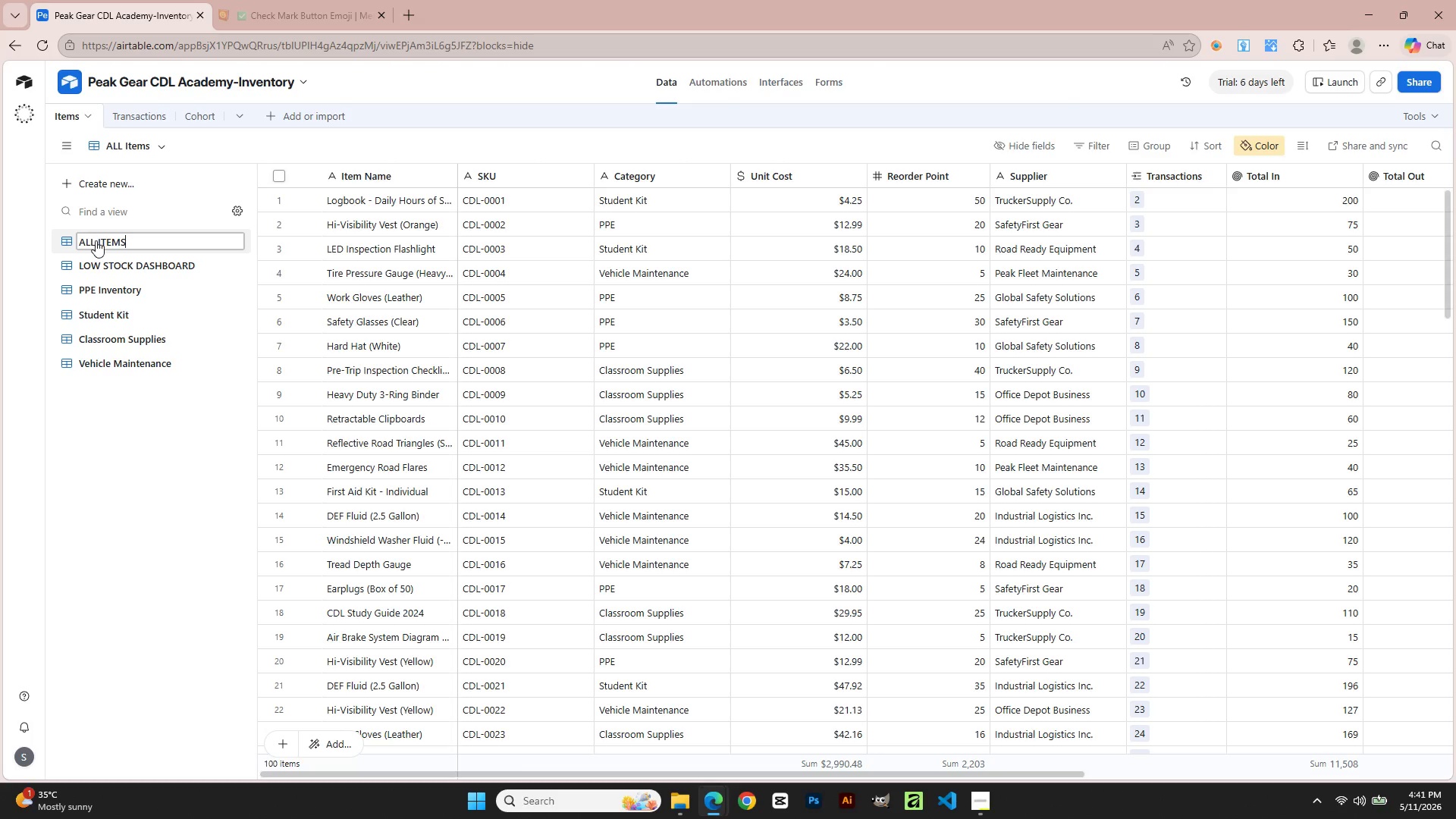 
key(Shift+Enter)
 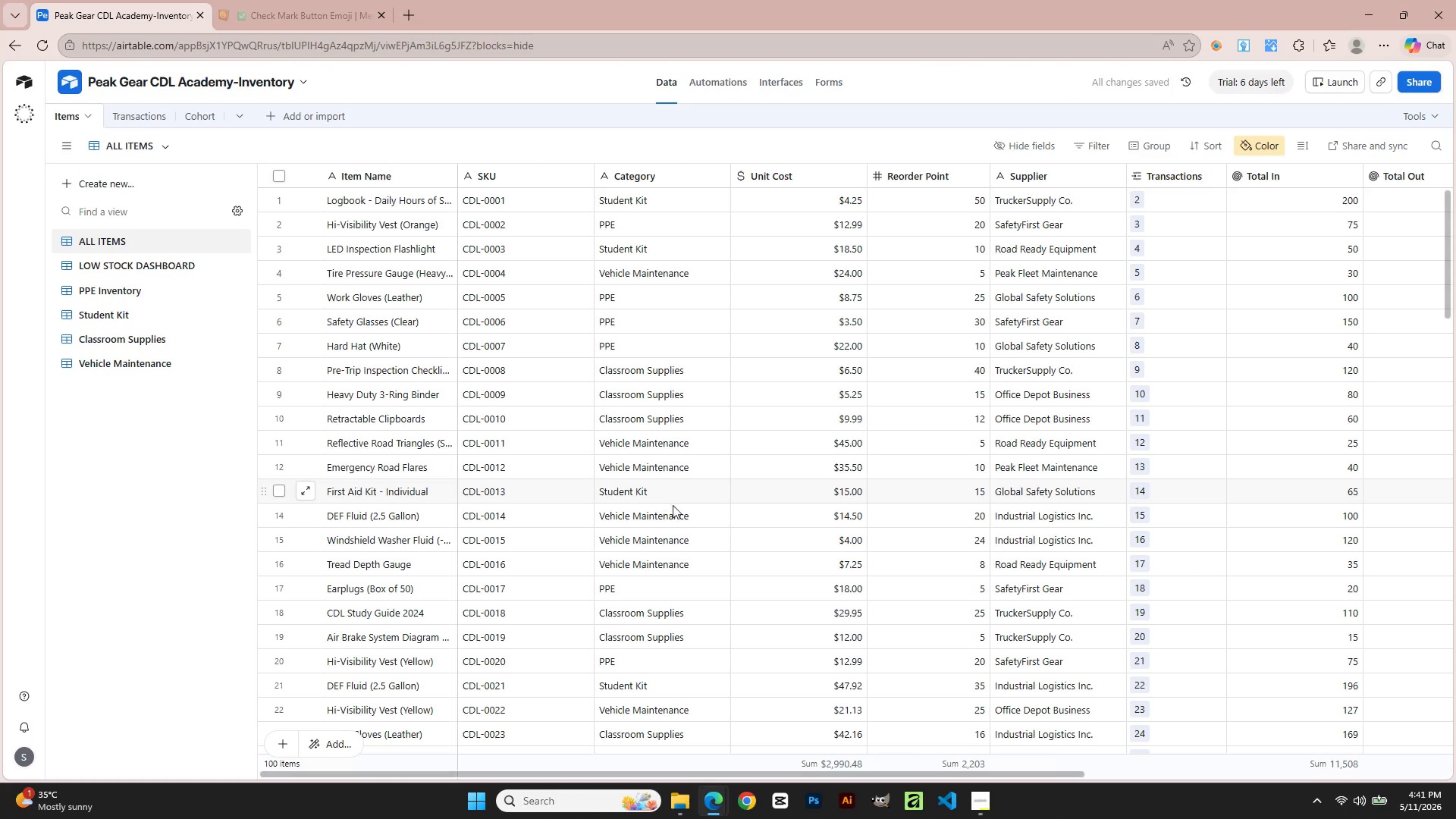 
scroll: coordinate [733, 465], scroll_direction: up, amount: 7.0
 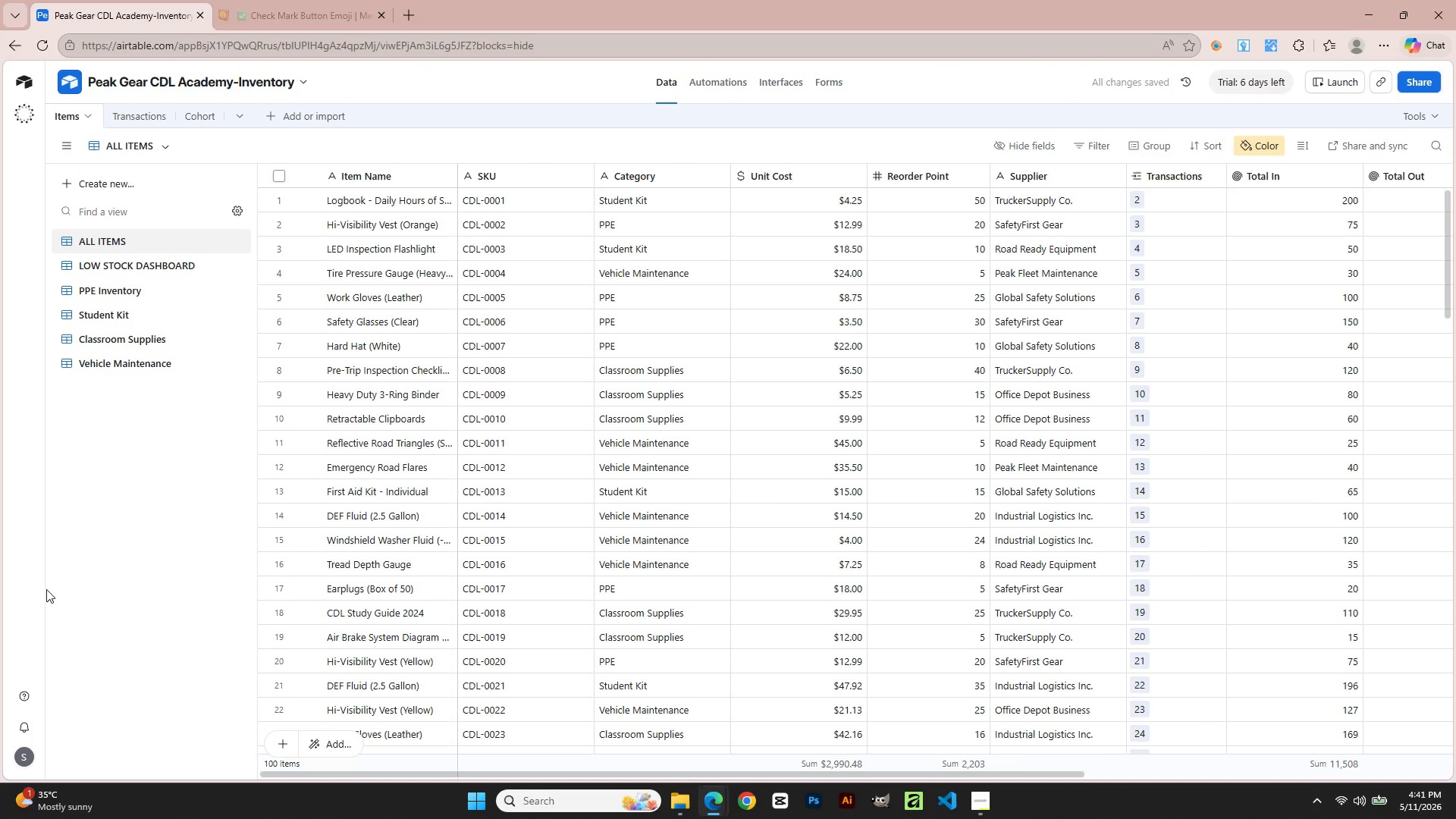 
left_click([209, 535])
 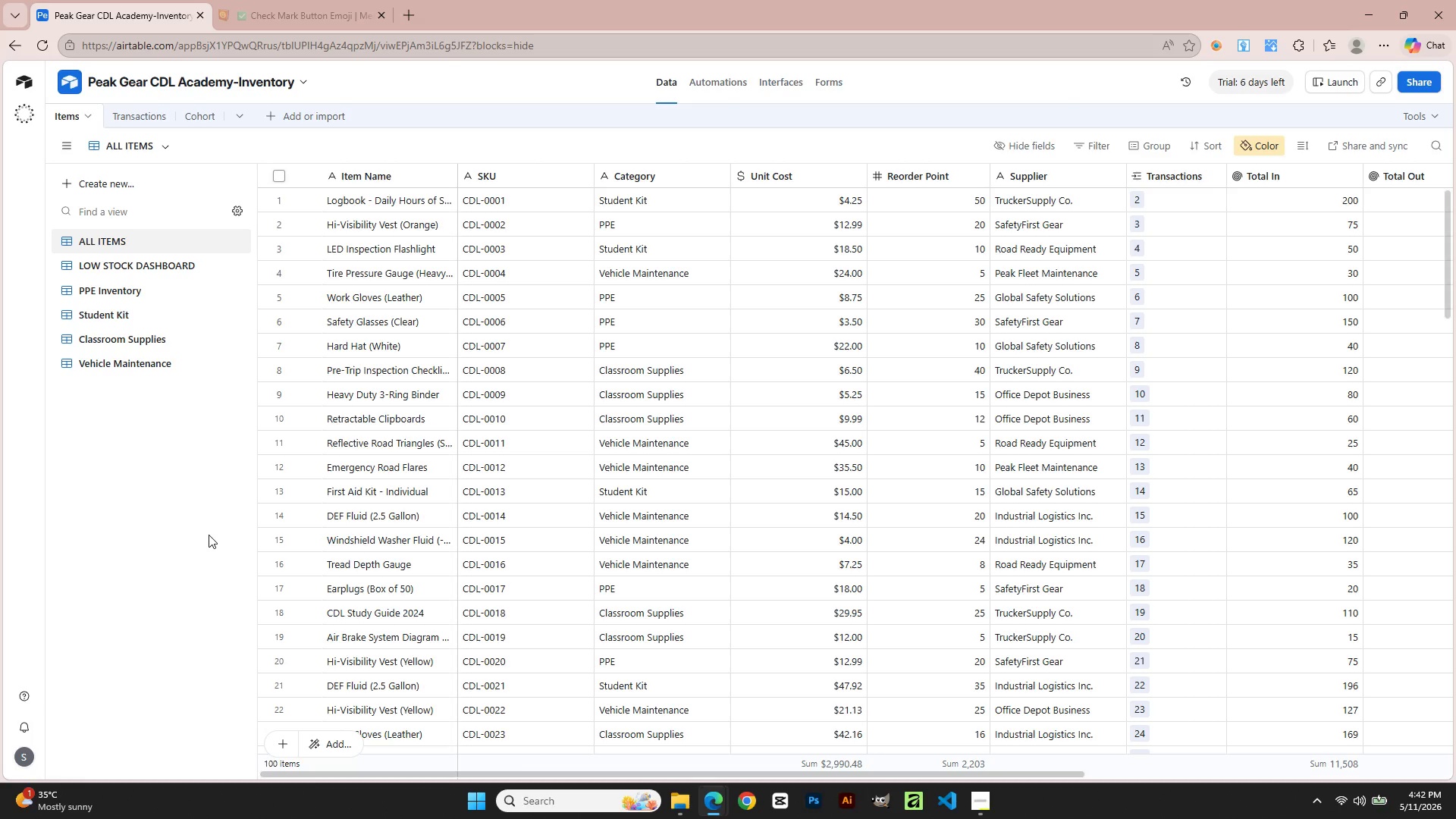 
wait(24.45)
 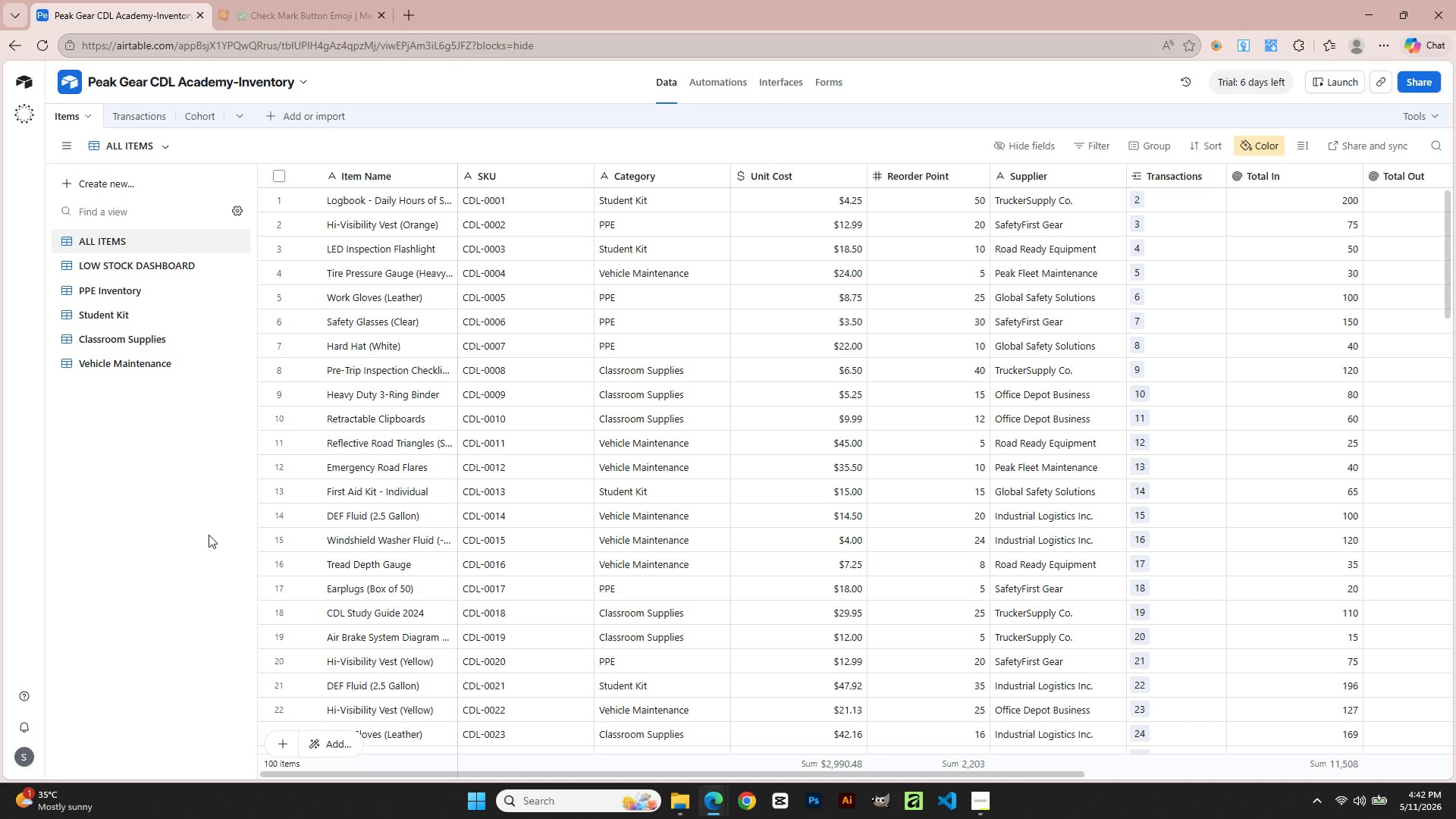 
left_click([73, 116])
 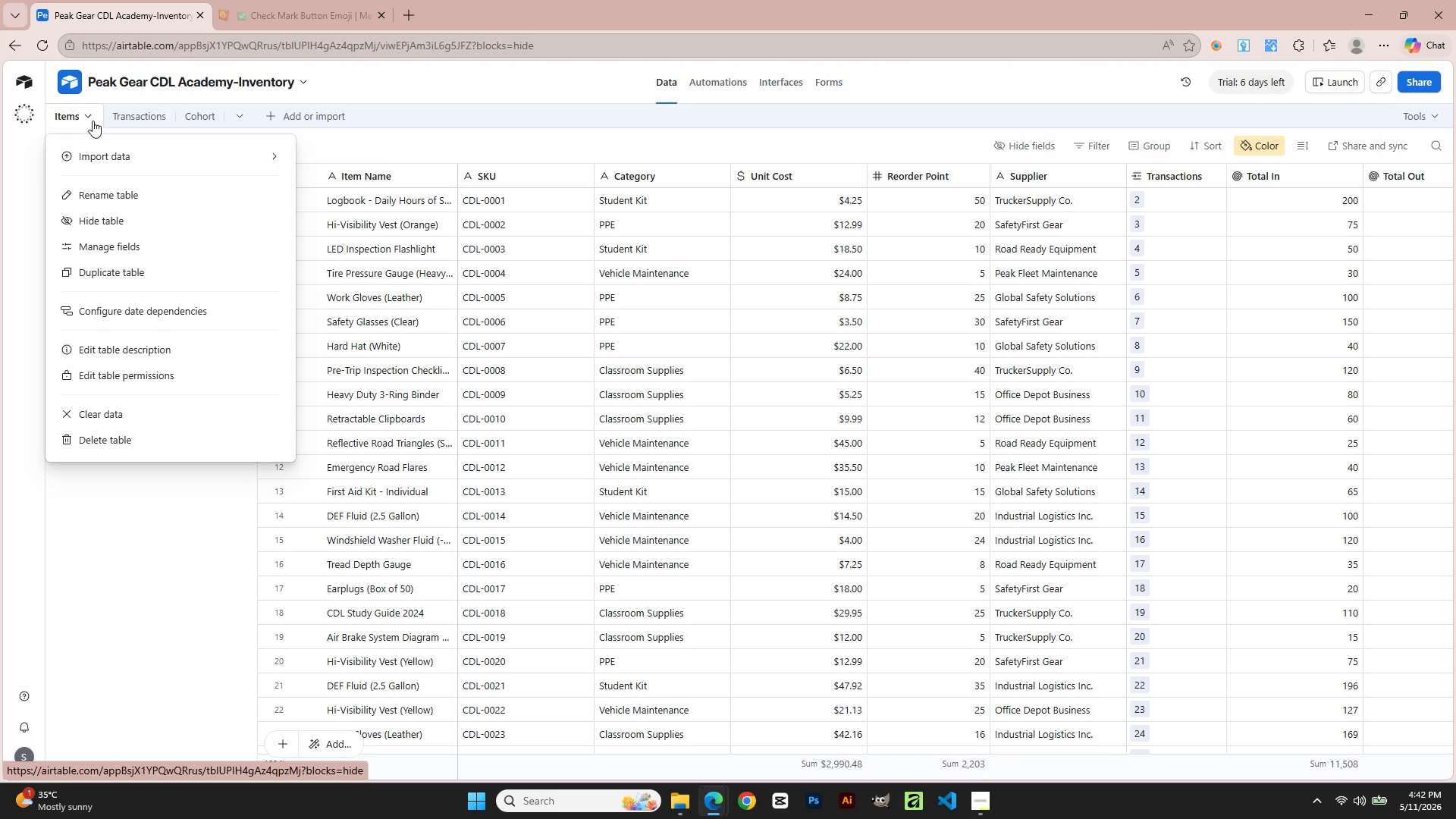 
mouse_move([108, 117])
 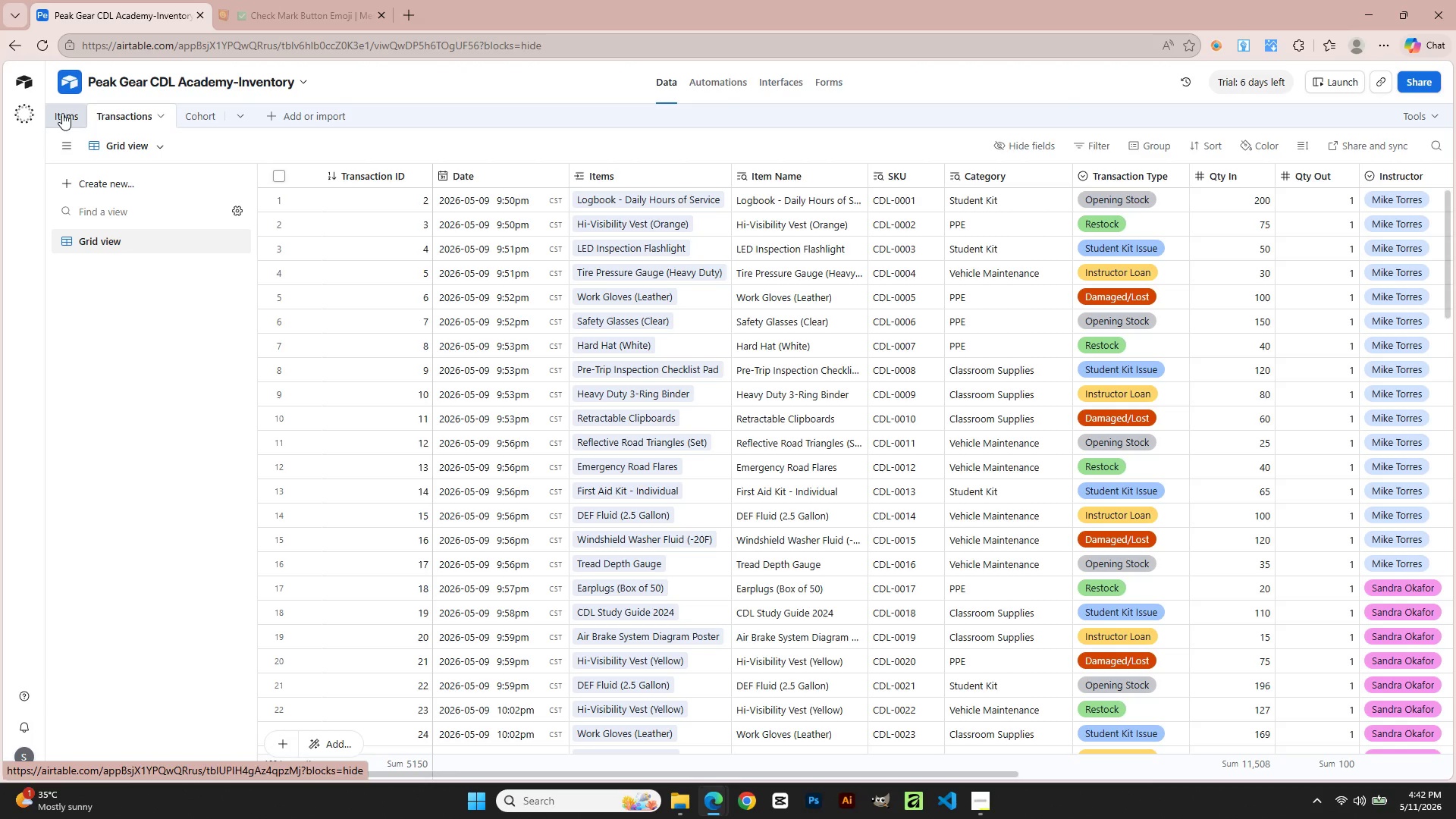 
left_click([140, 111])
 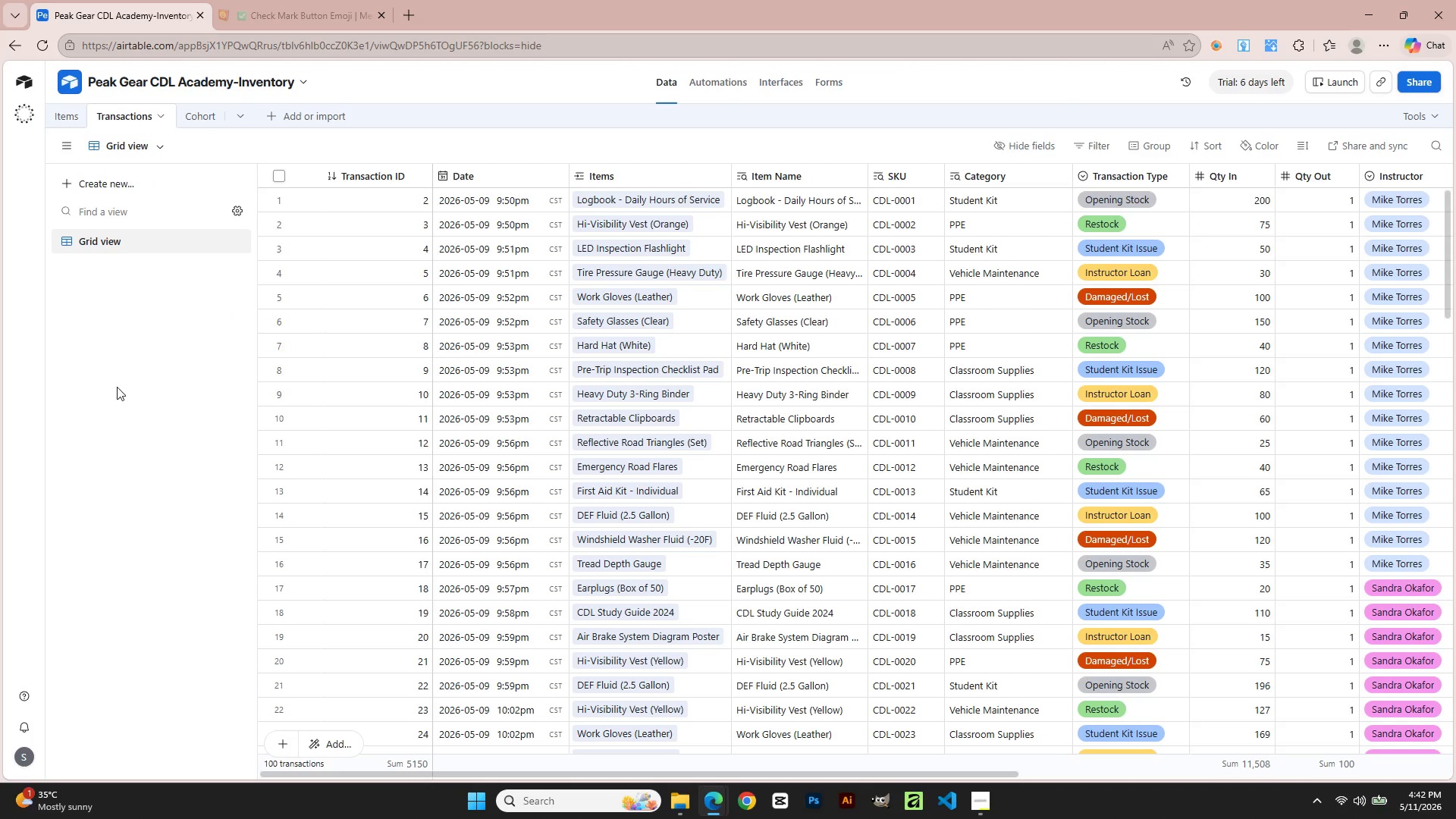 
left_click([132, 187])
 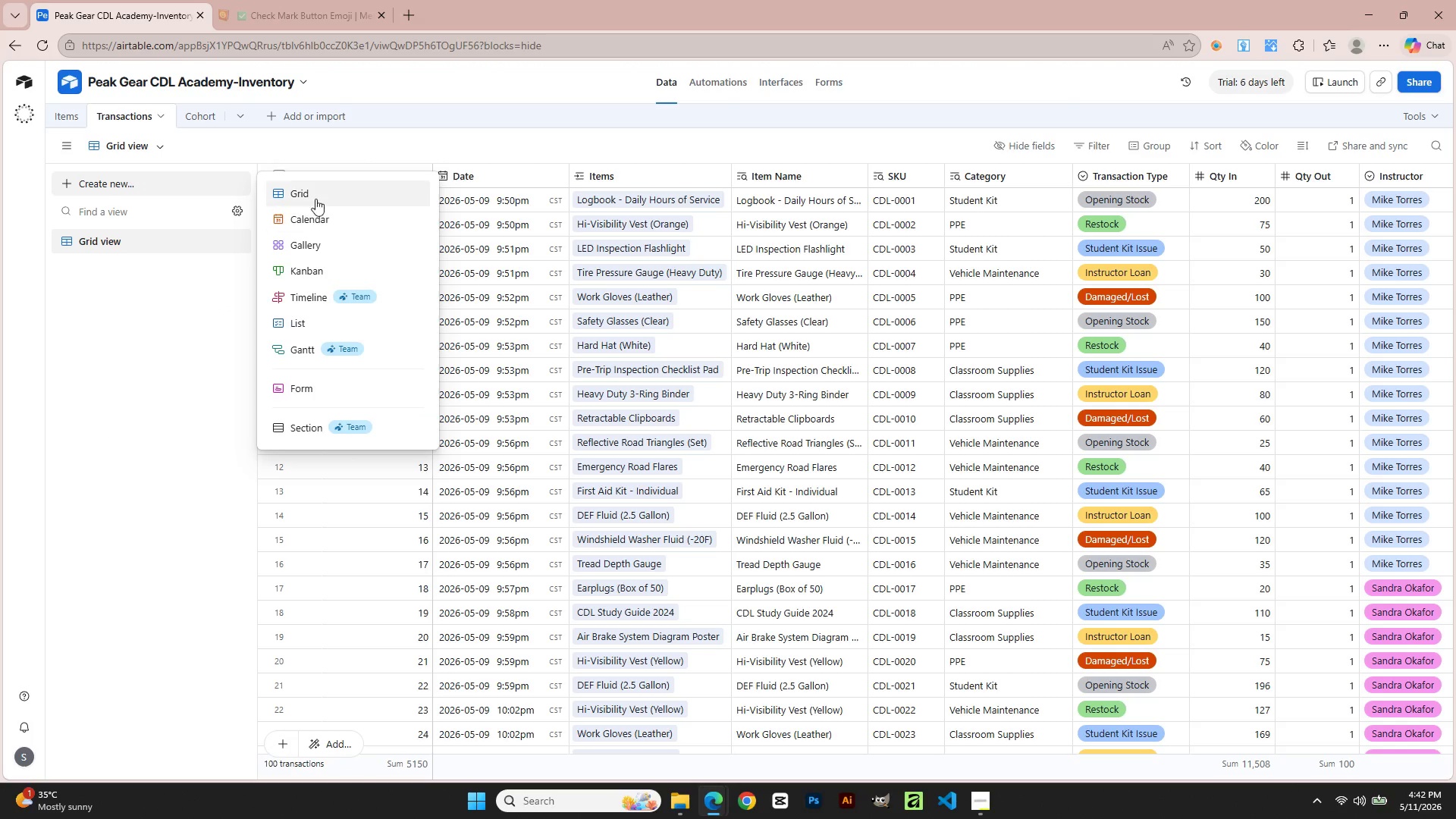 
left_click([316, 189])
 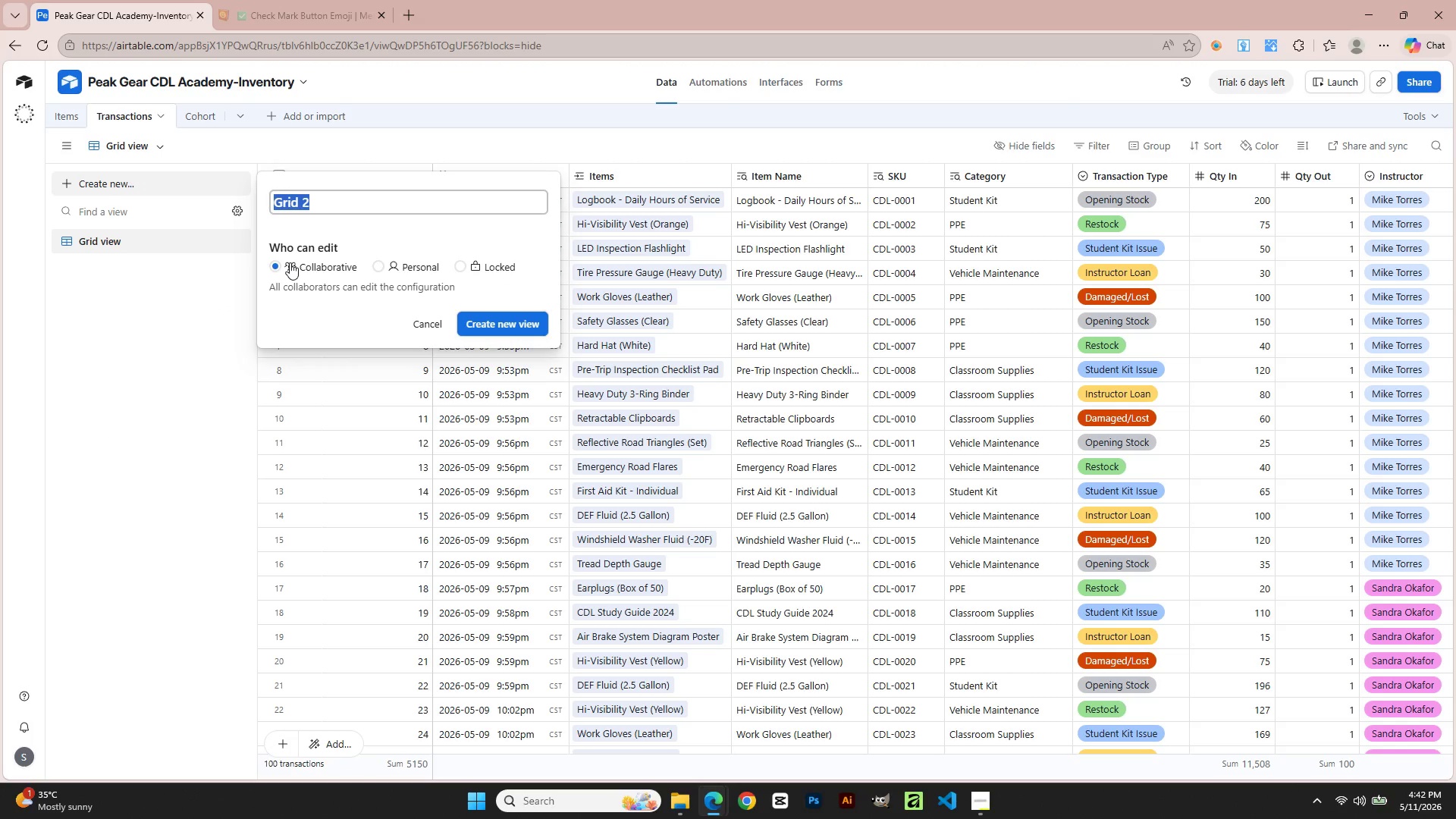 
wait(5.31)
 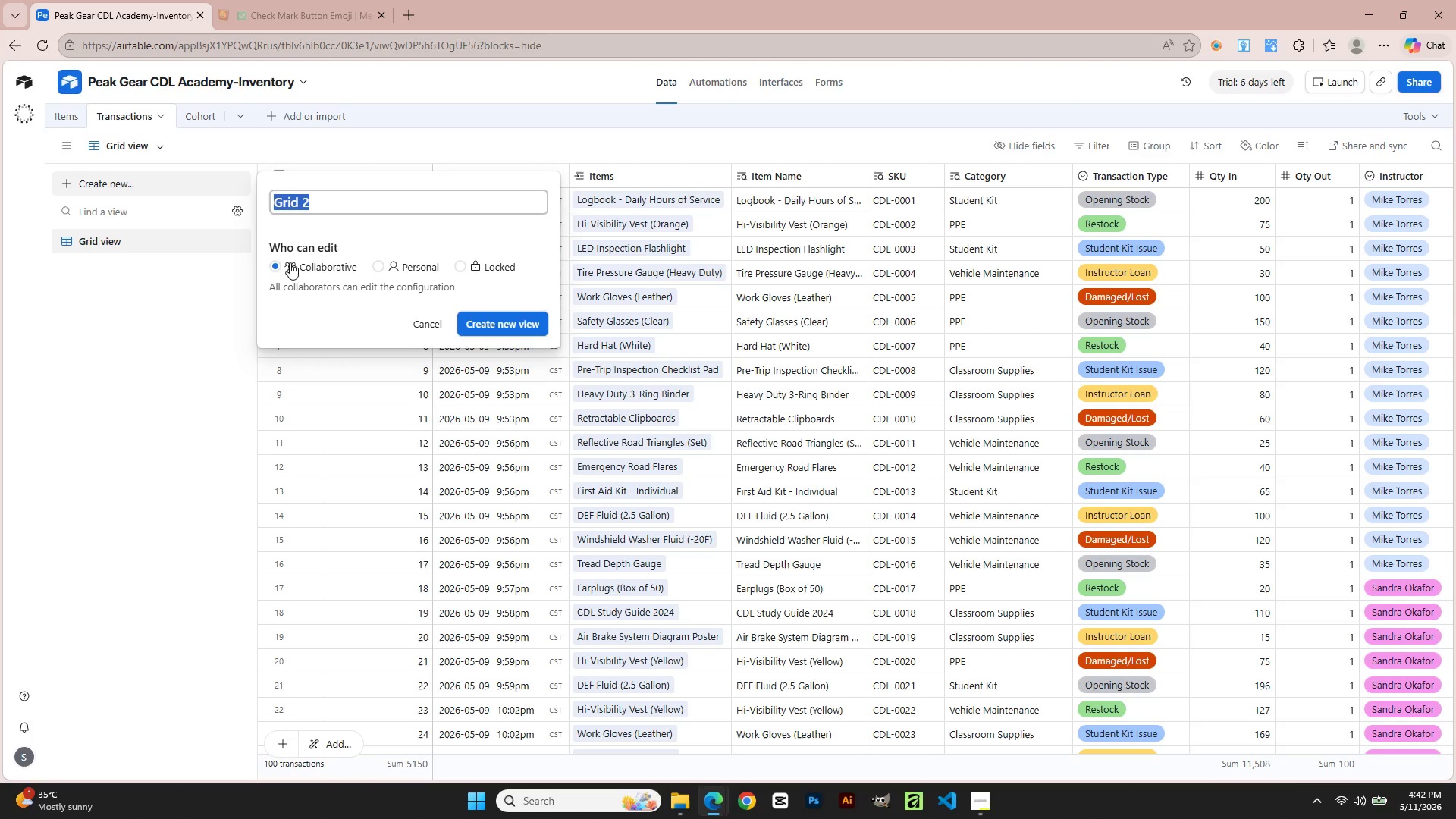 
type(Transaction Log)
 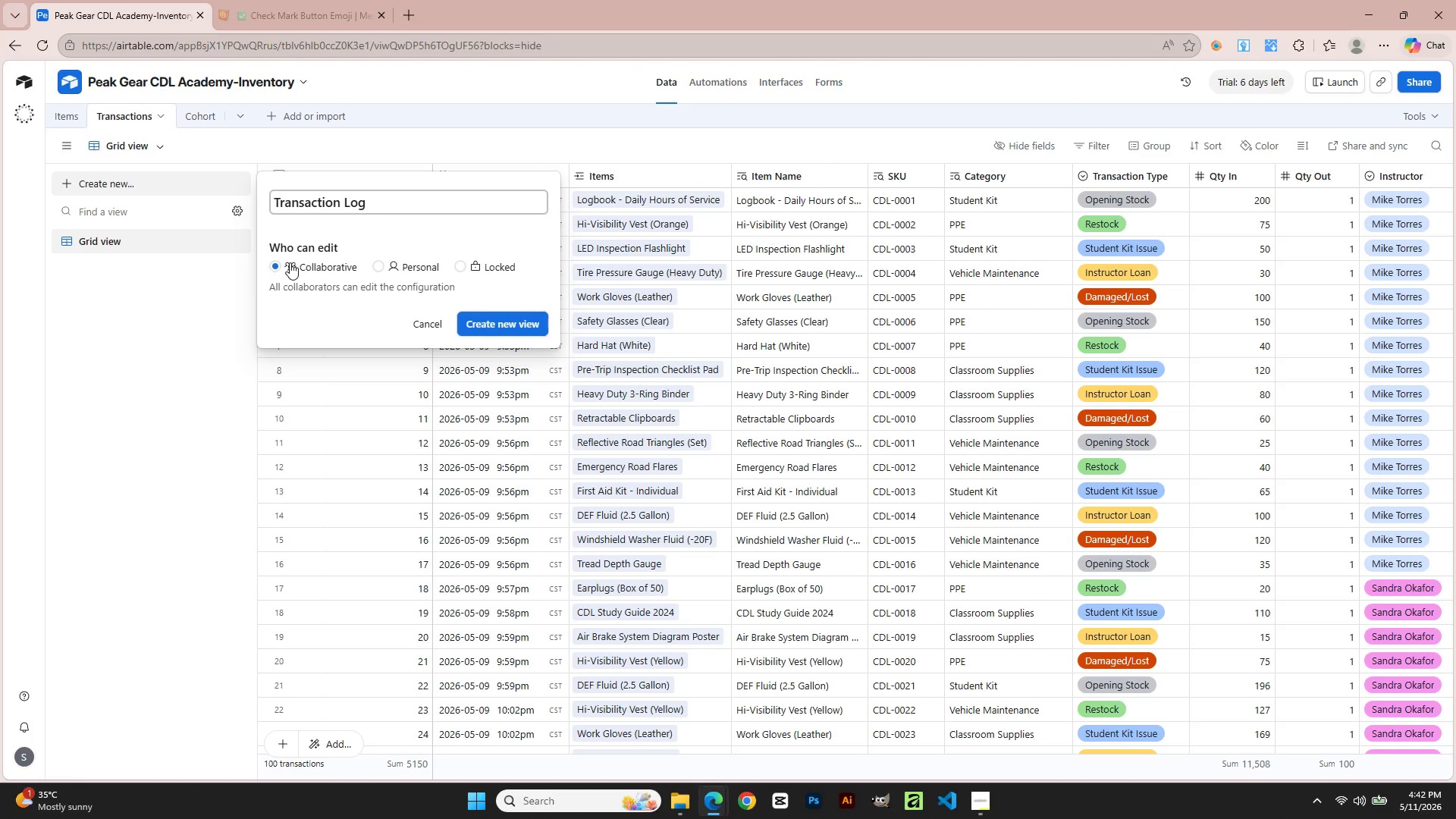 
left_click([479, 321])
 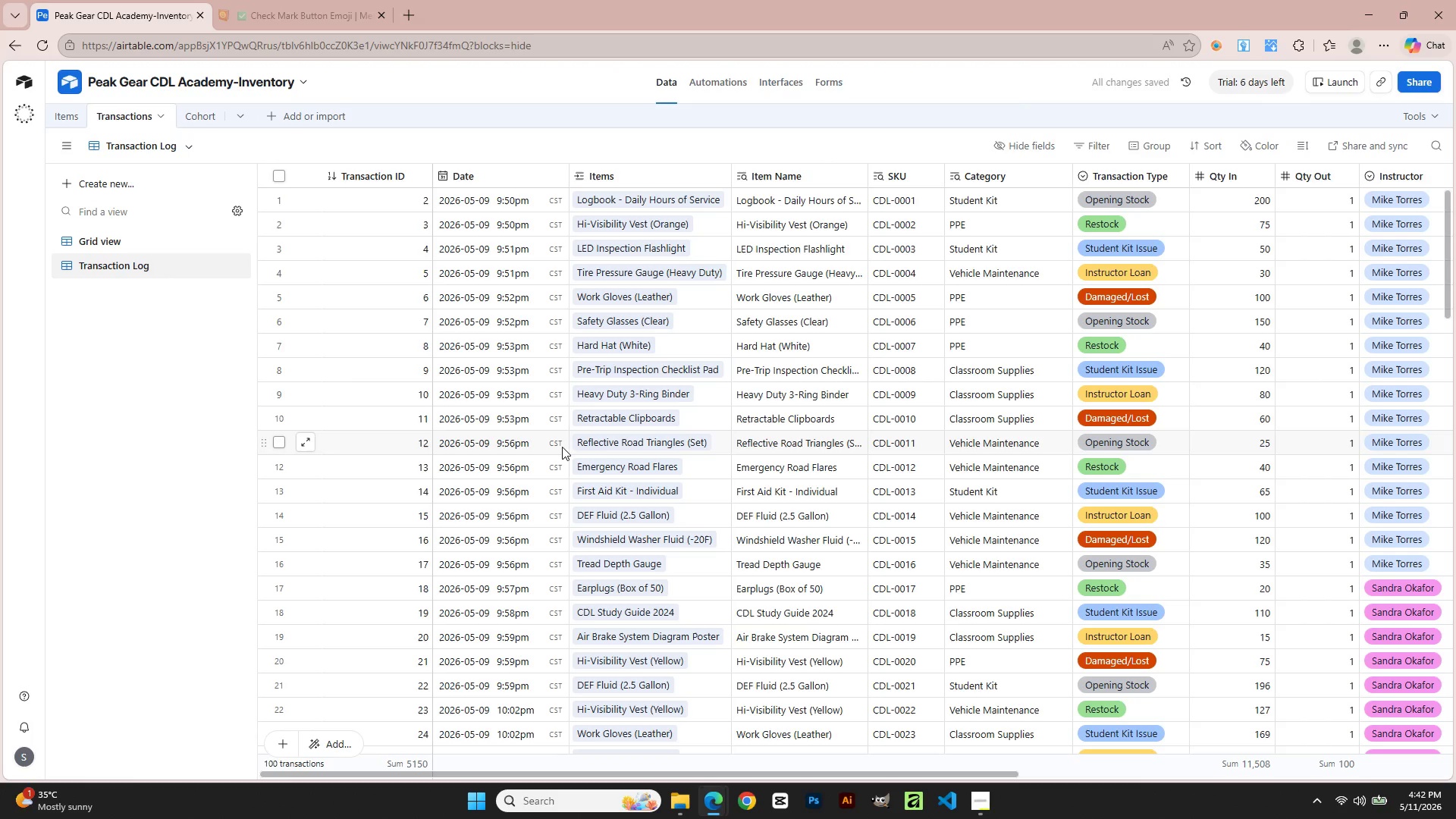 
wait(11.3)
 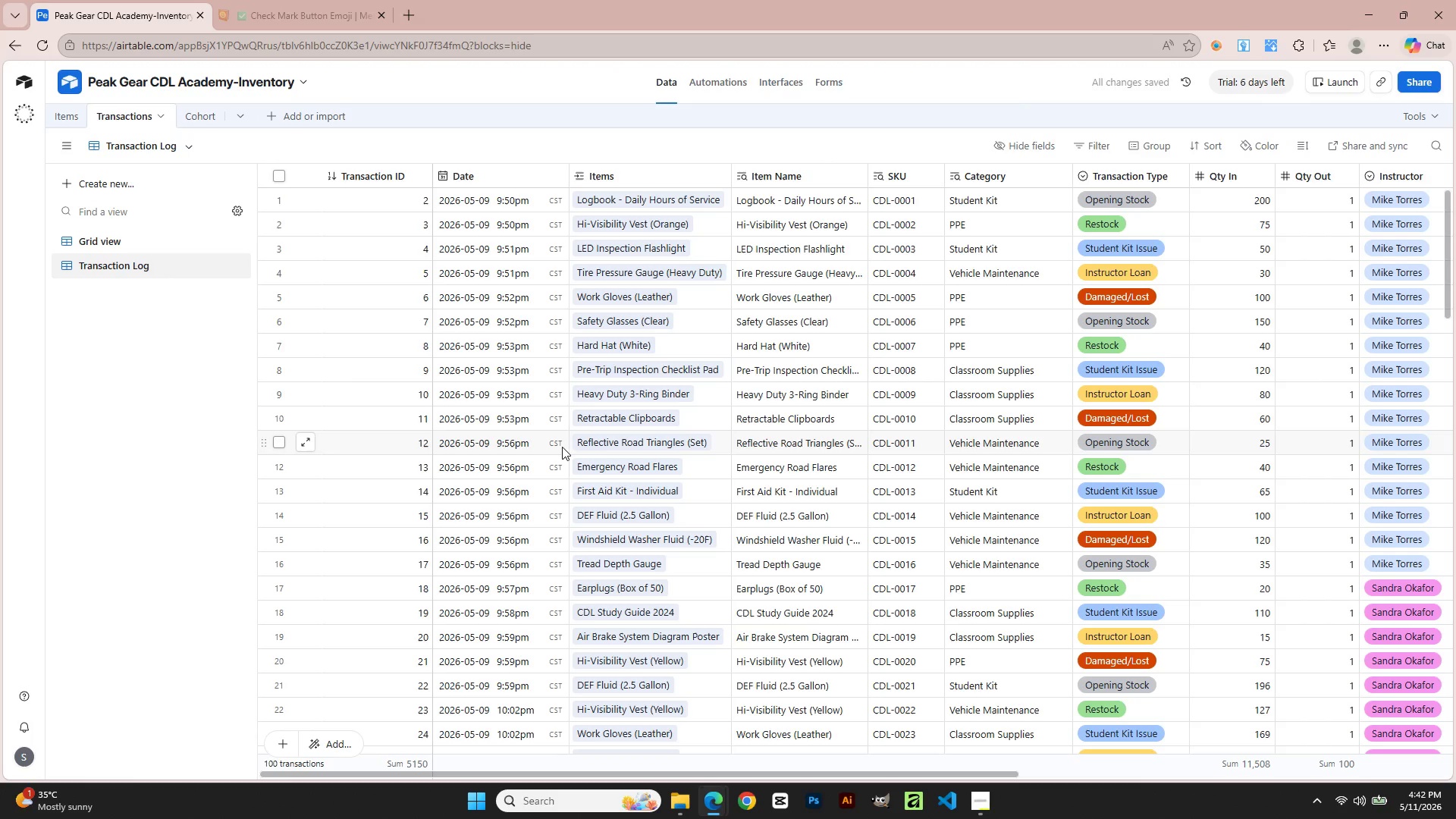 
left_click([1210, 149])
 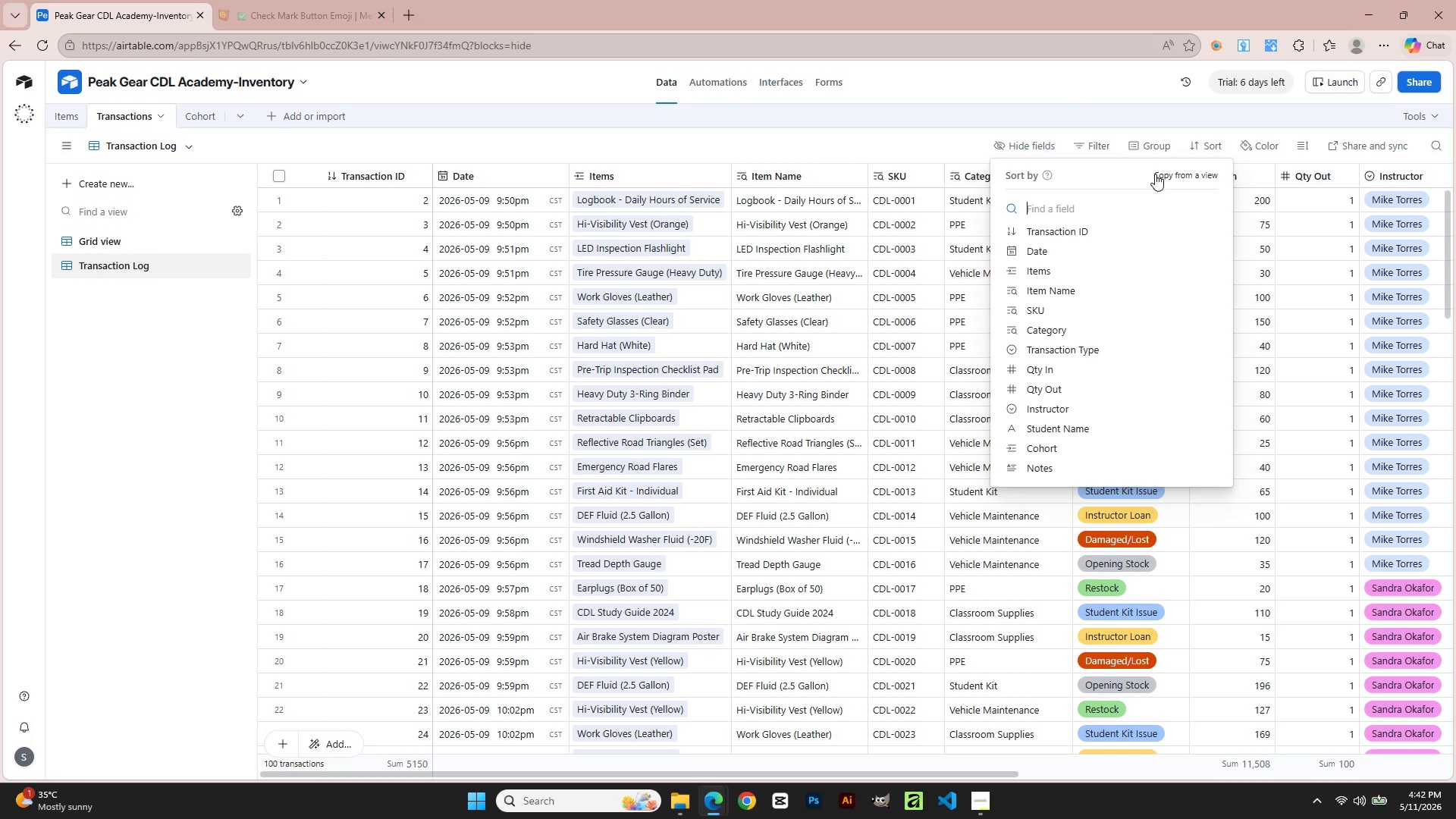 
mouse_move([1084, 237])
 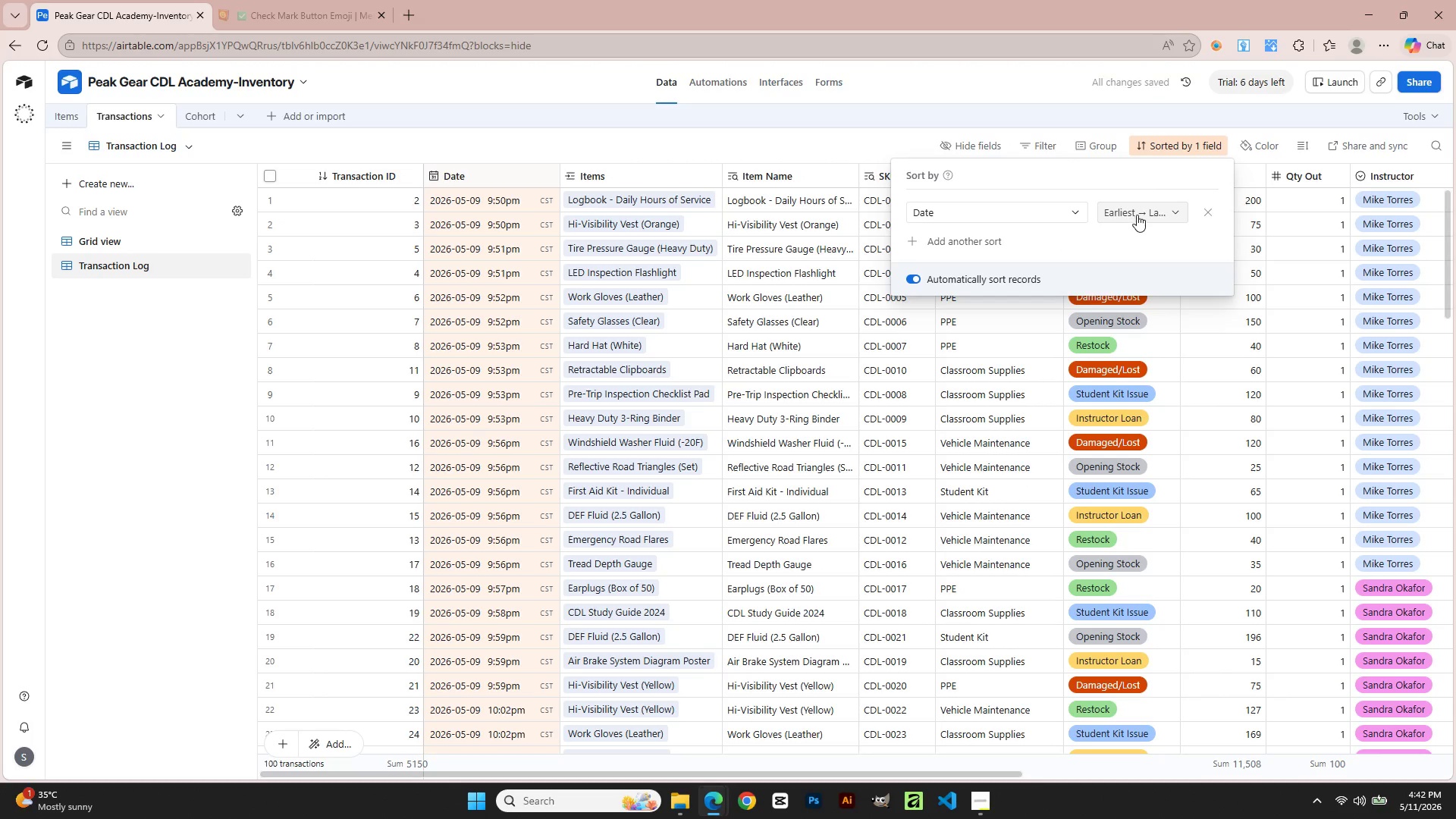 
left_click([1137, 215])
 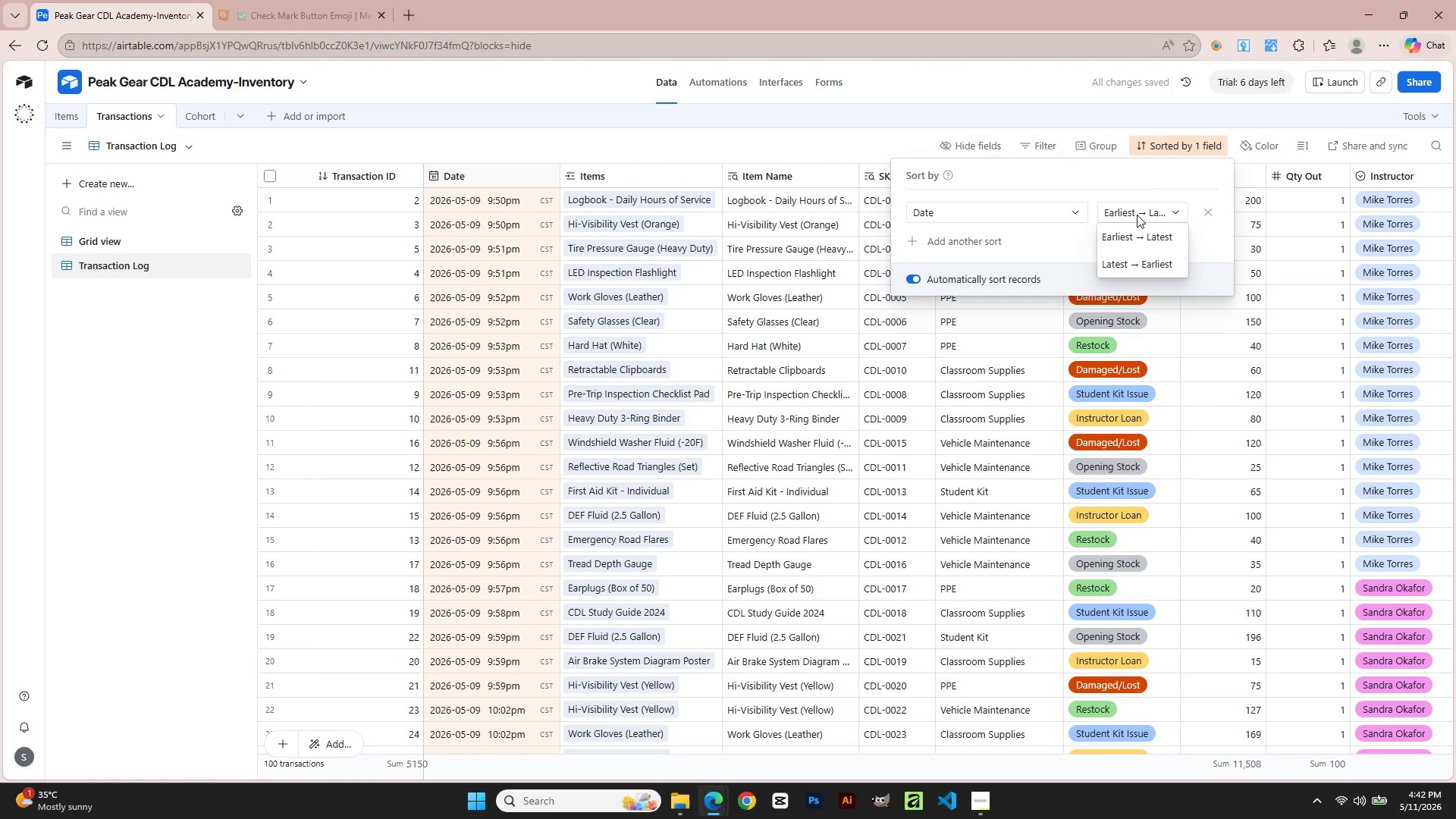 
left_click([1137, 215])
 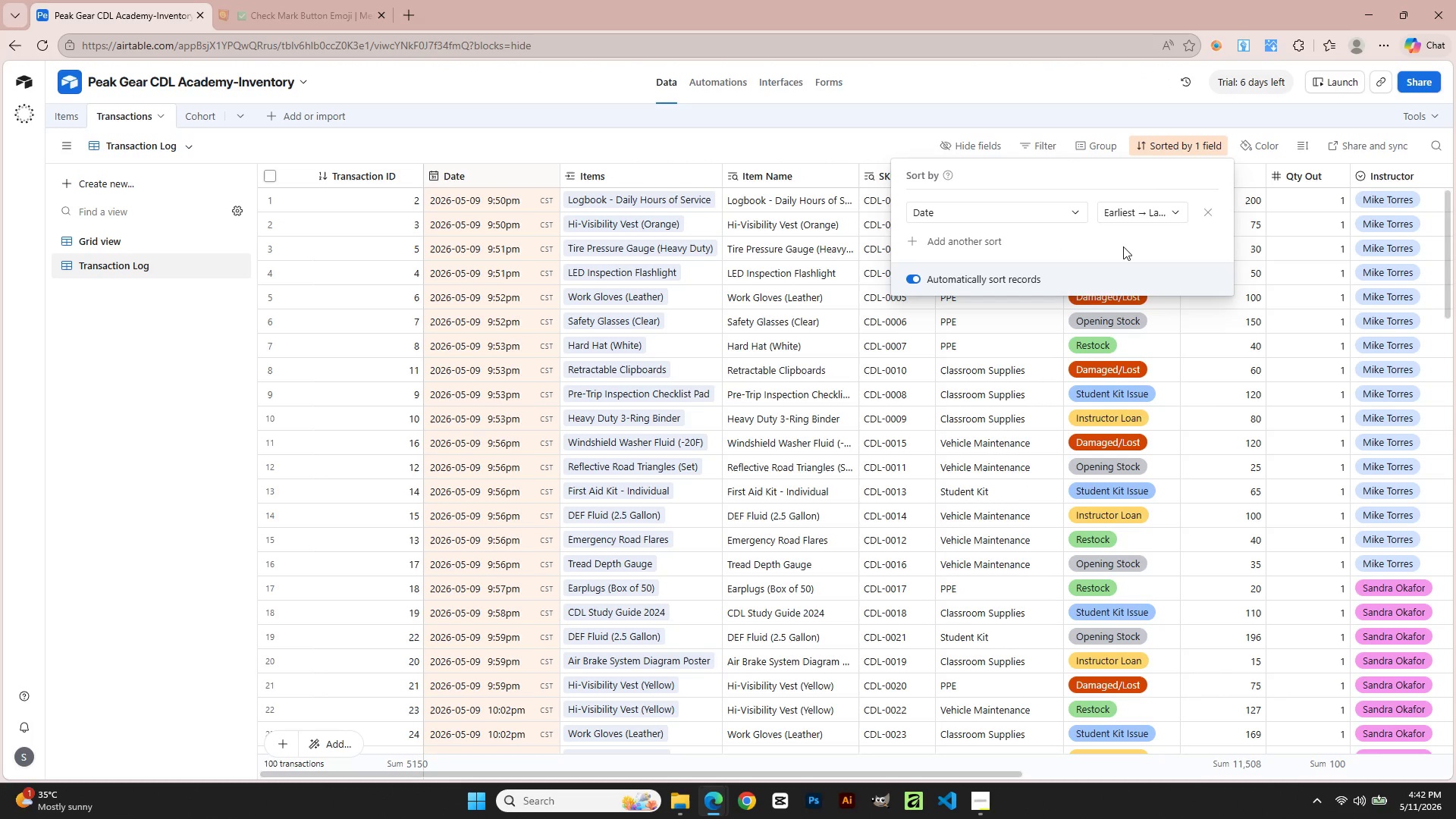 
wait(6.42)
 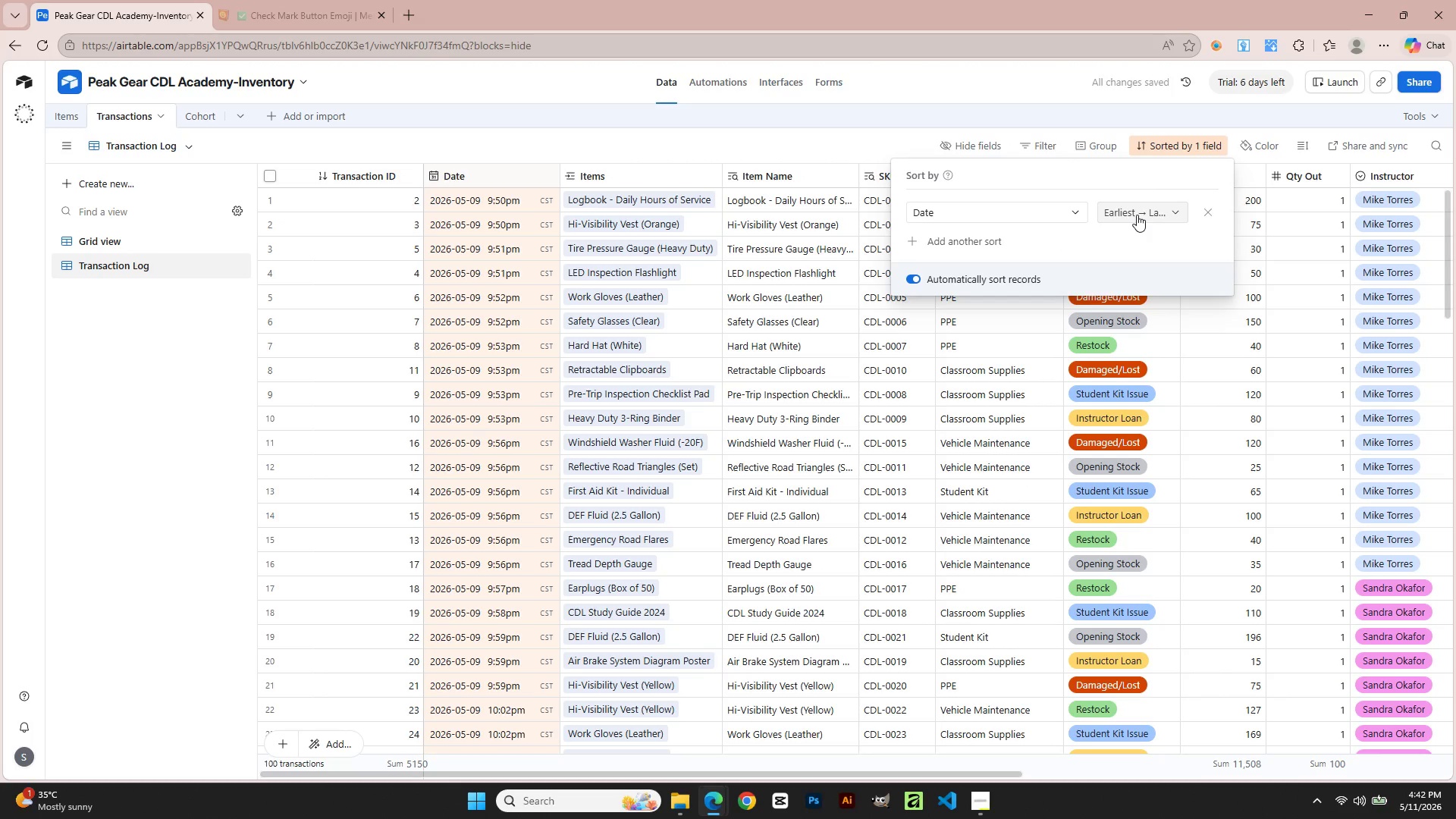 
left_click([1102, 145])
 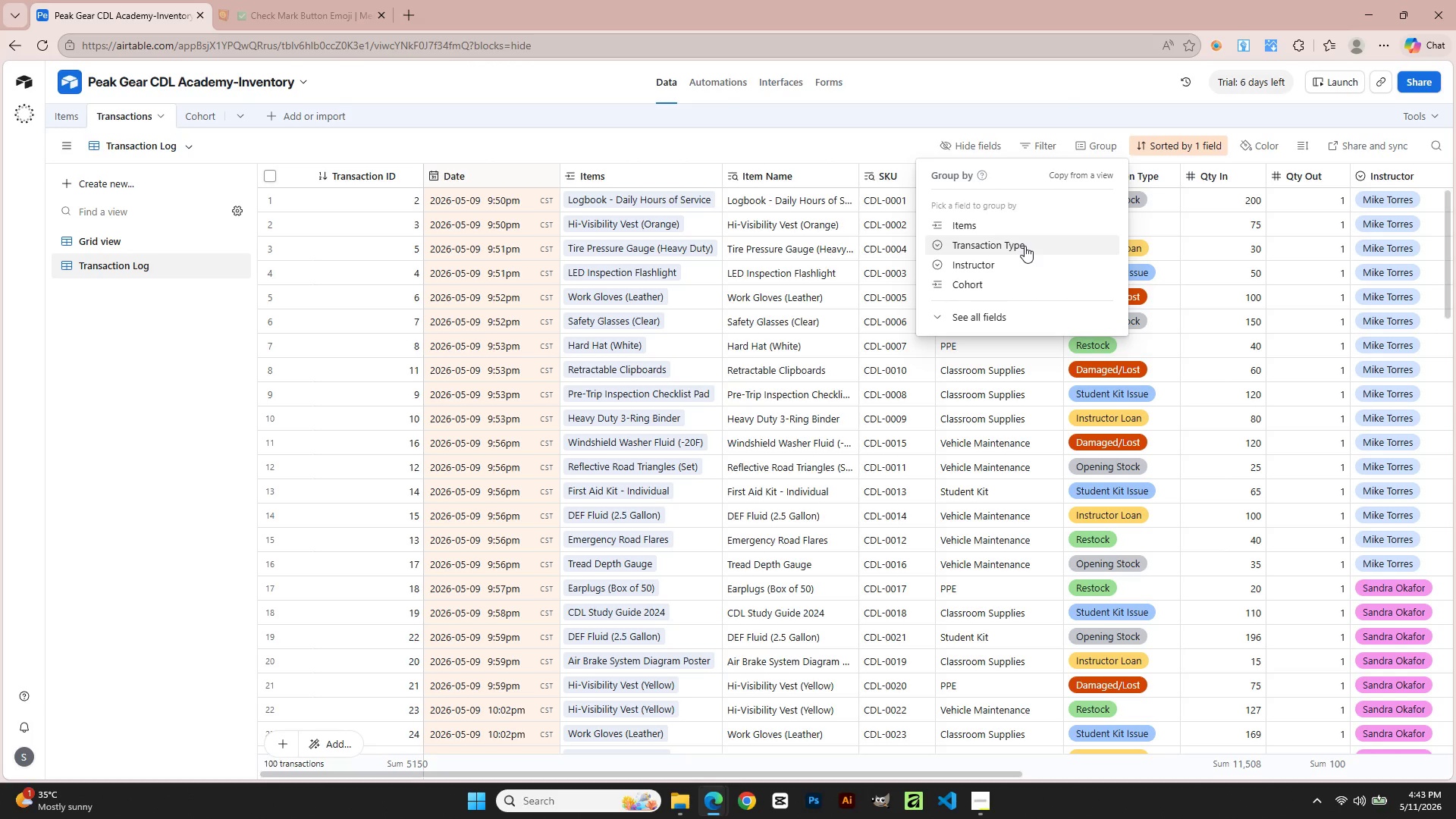 
left_click([1025, 246])
 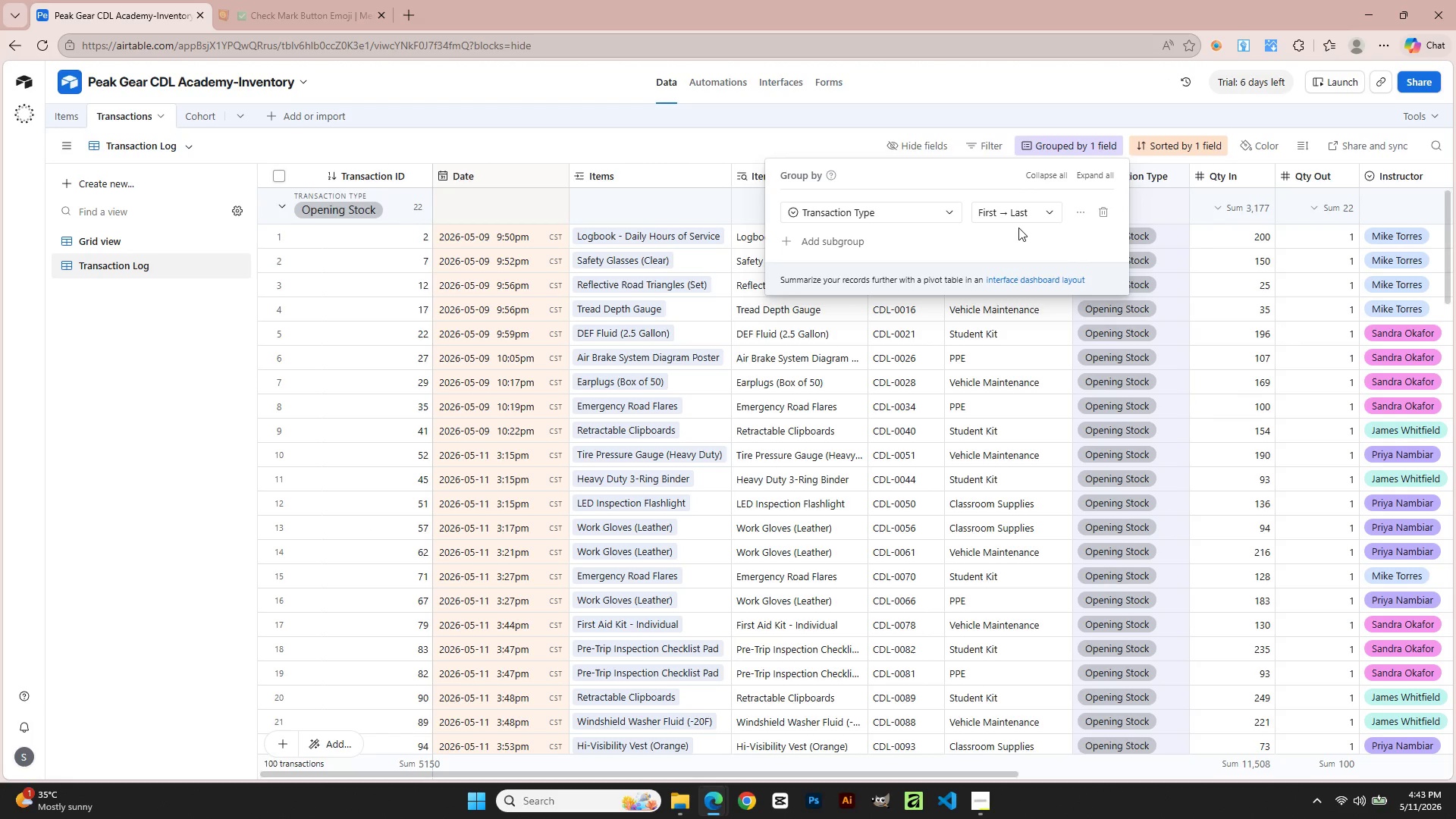 
wait(11.92)
 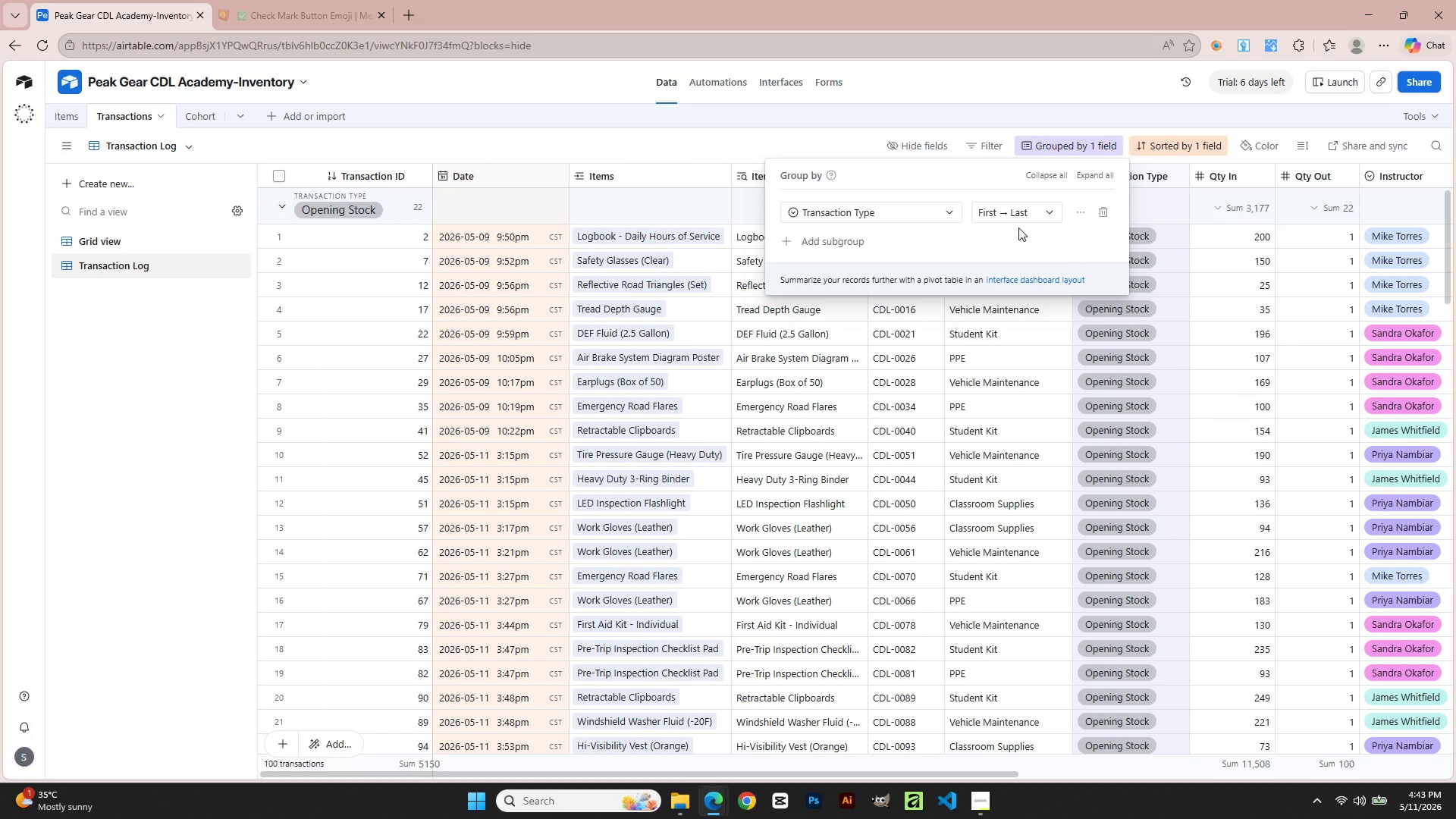 
scroll: coordinate [873, 345], scroll_direction: down, amount: 5.0
 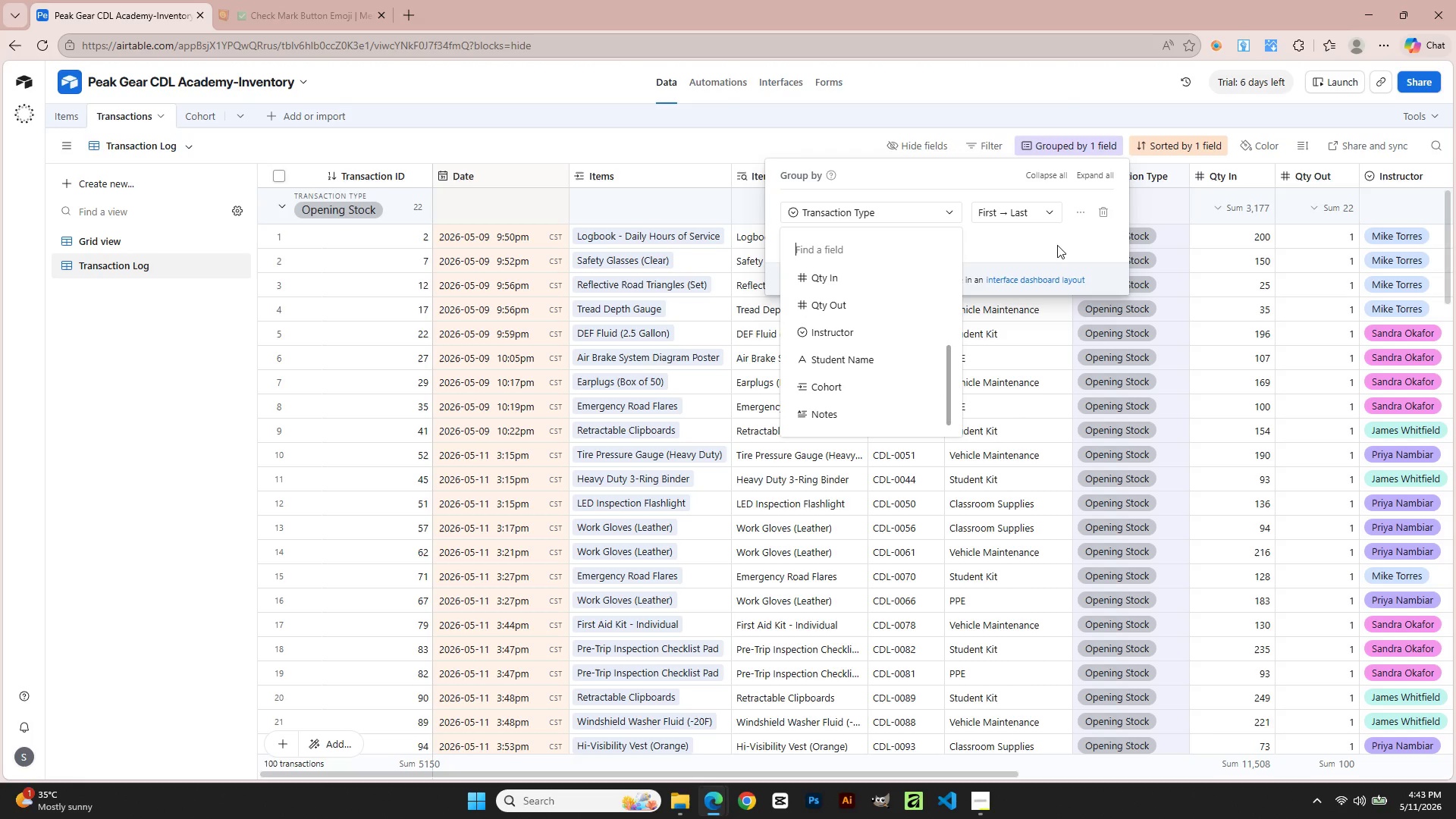 
left_click([1055, 240])
 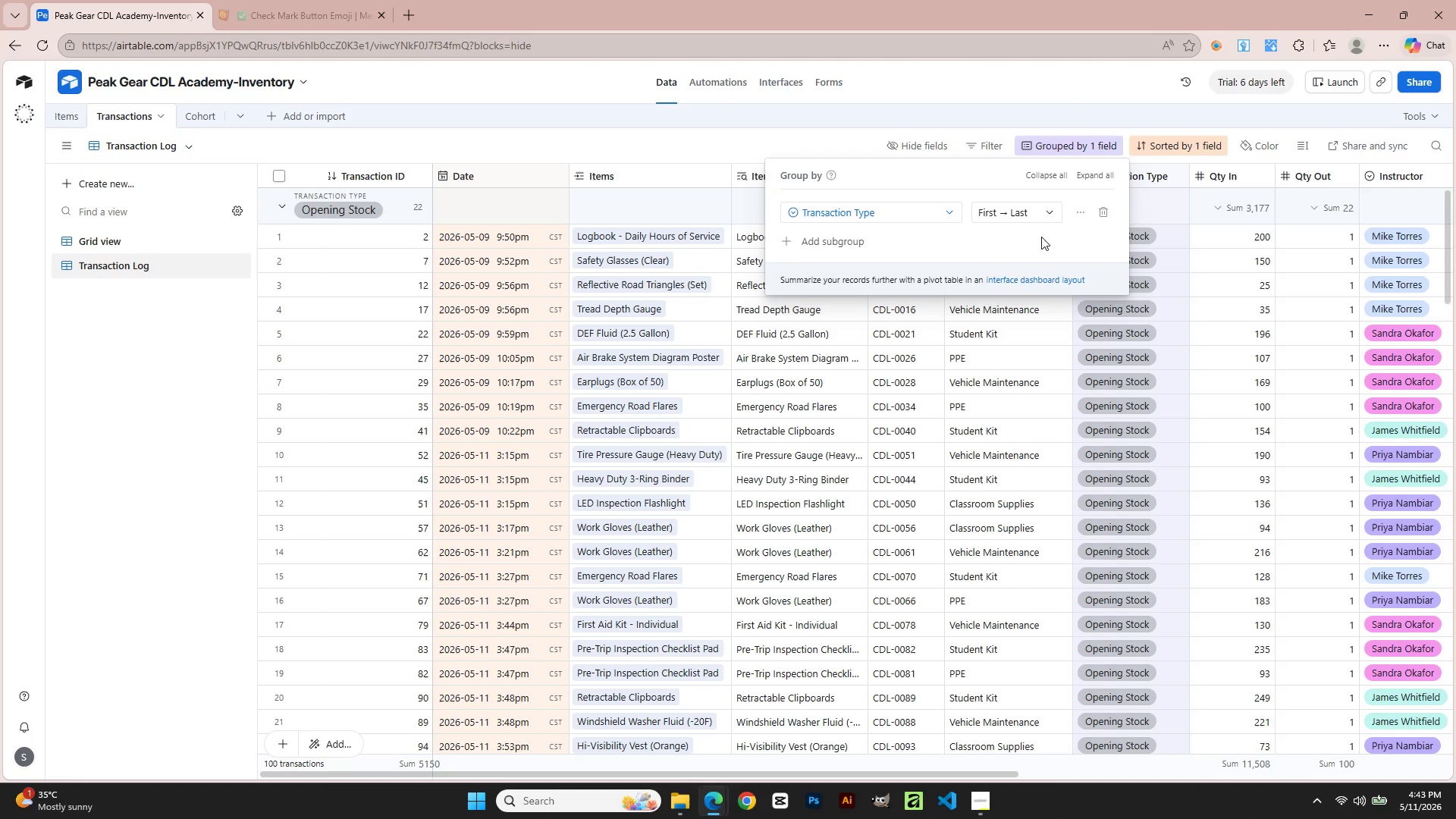 
left_click([1265, 140])
 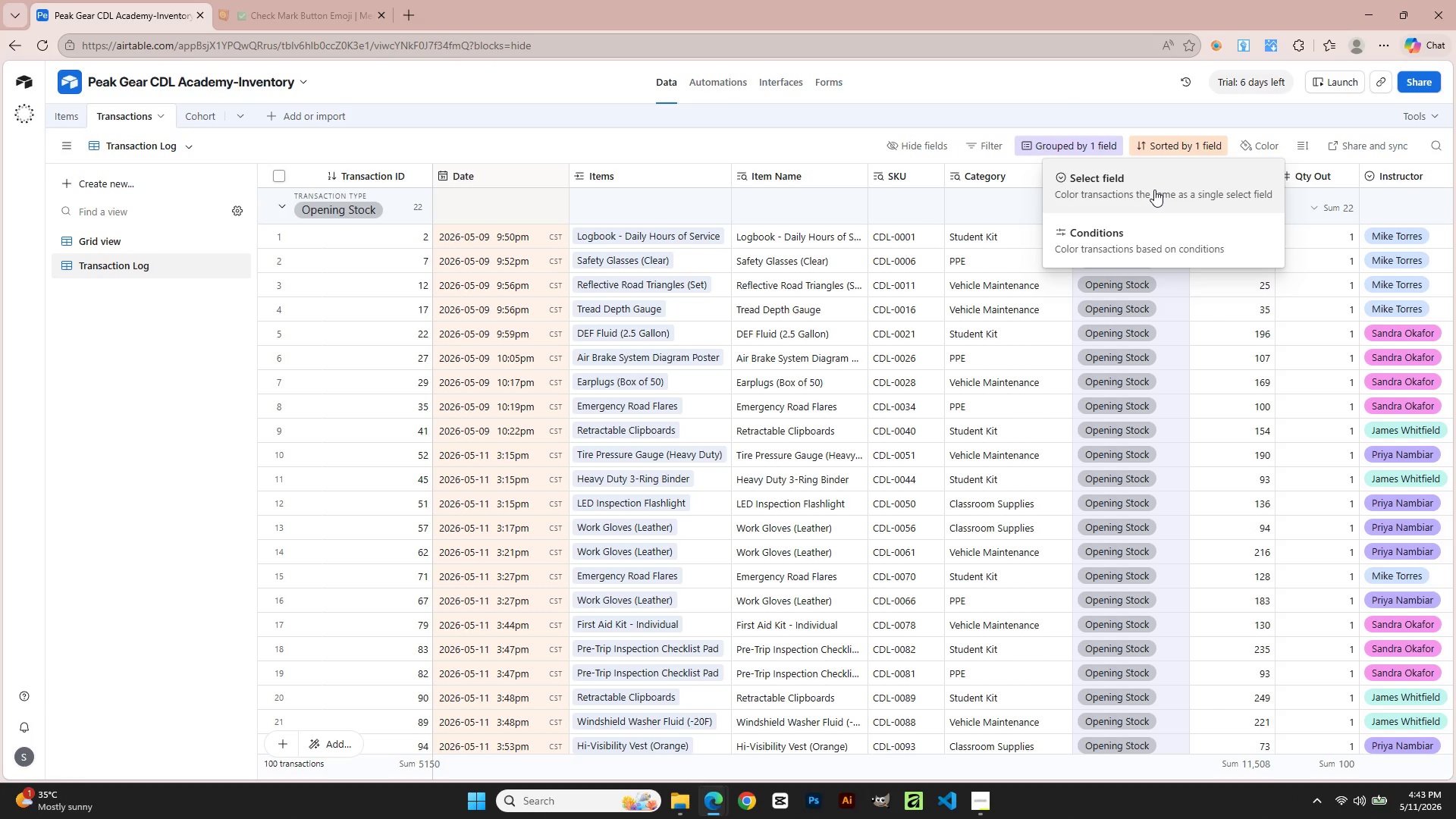 
left_click([1154, 190])
 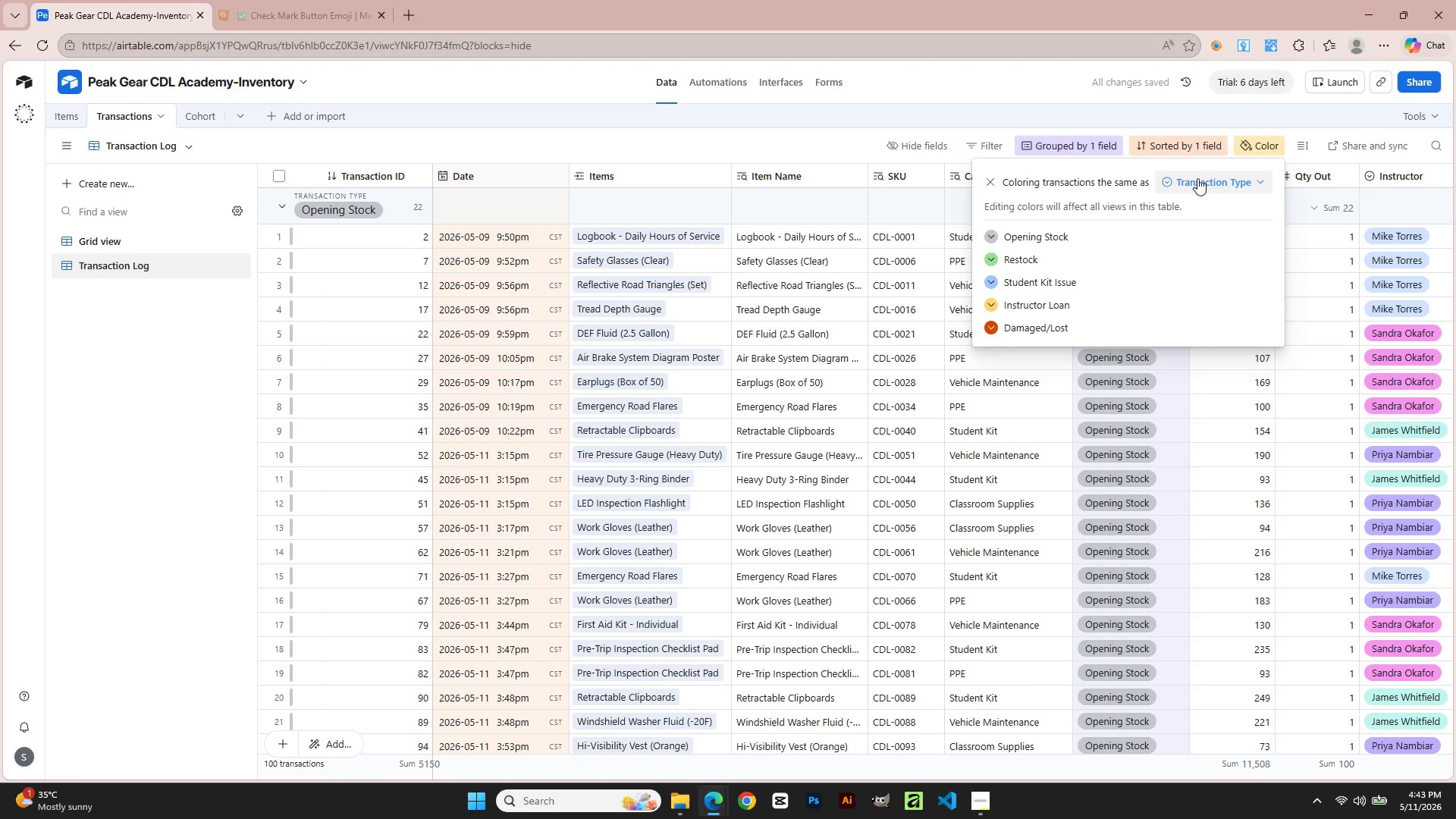 
left_click([1206, 178])
 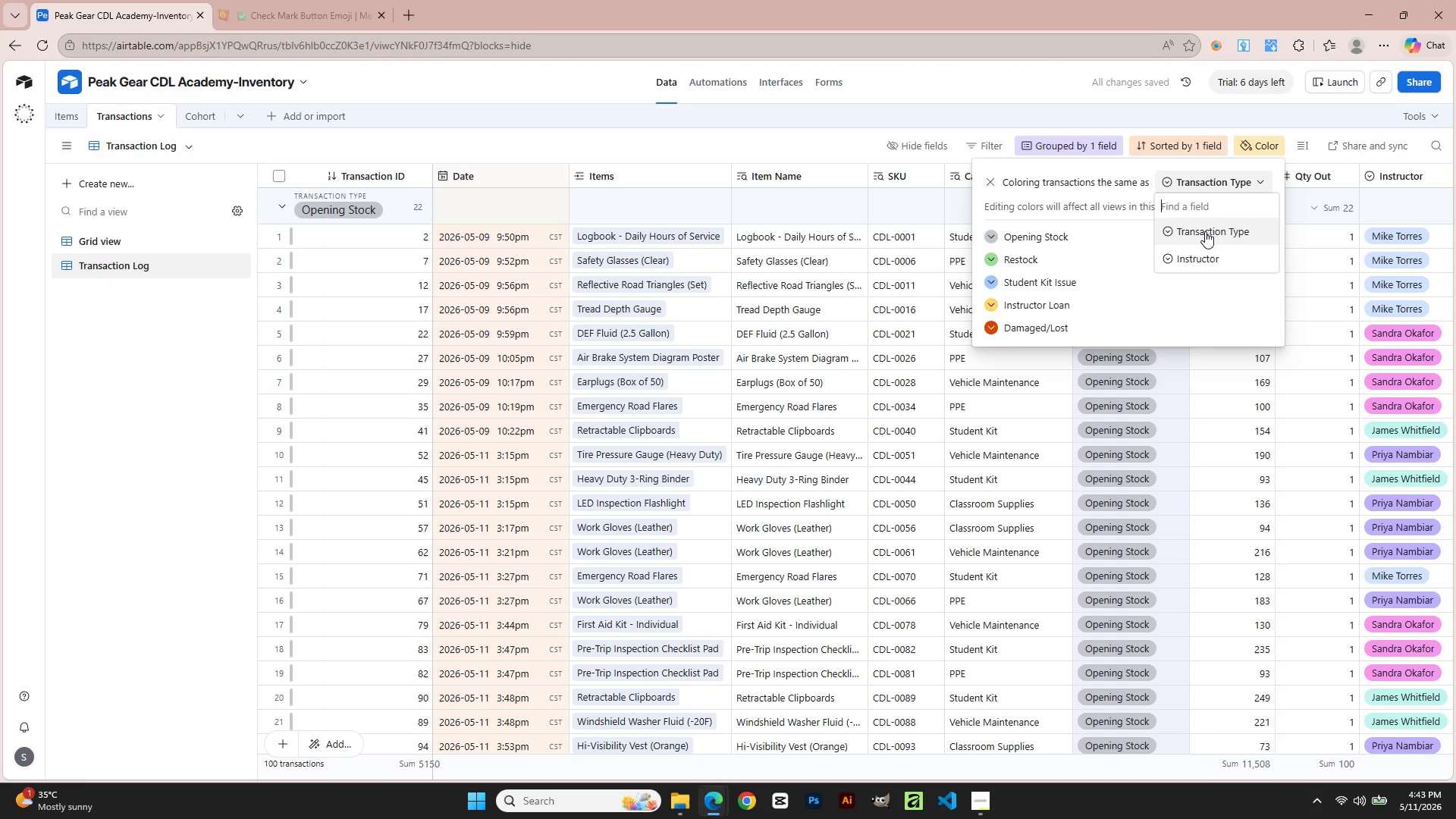 
left_click([1205, 228])
 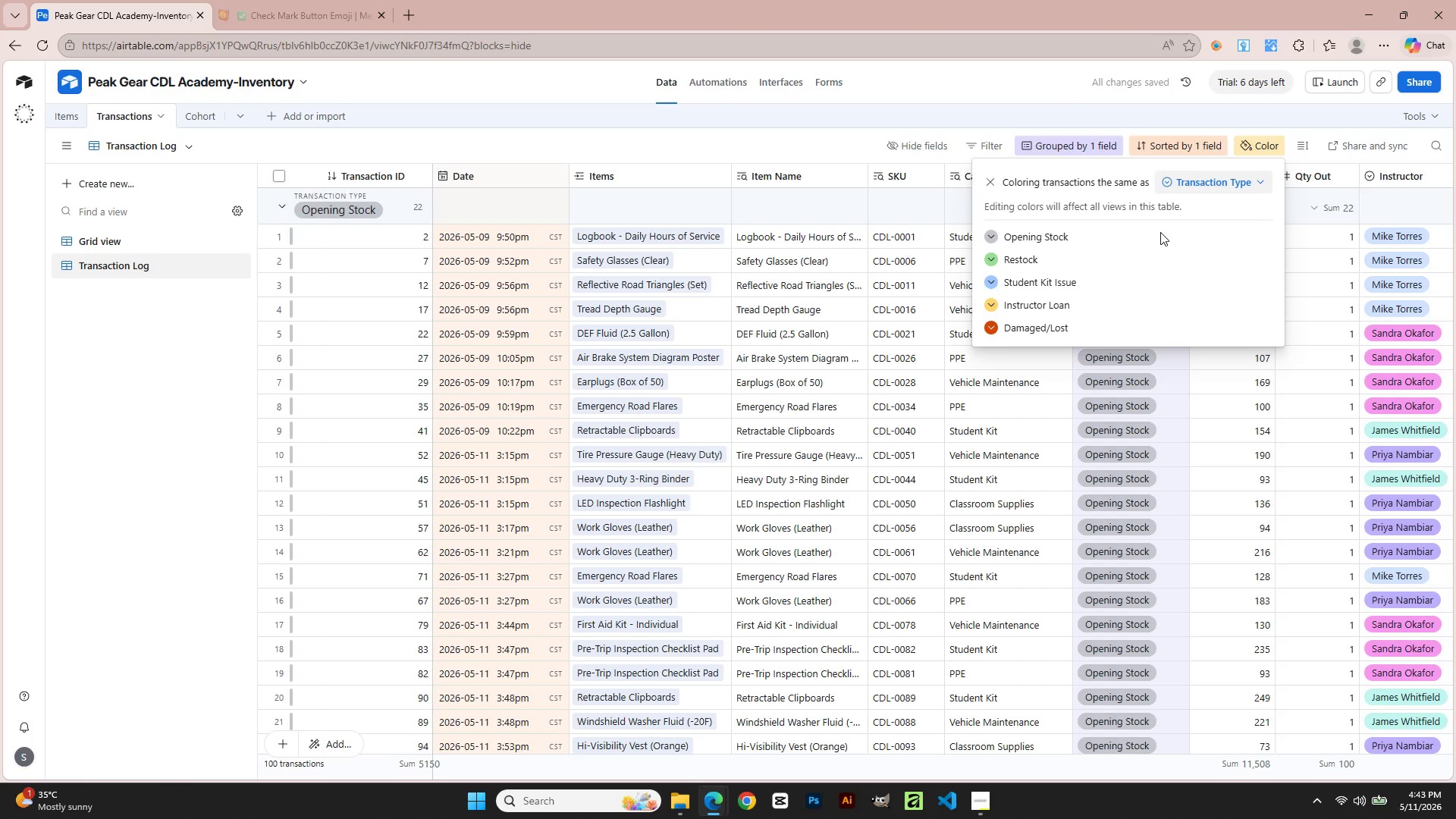 
wait(8.58)
 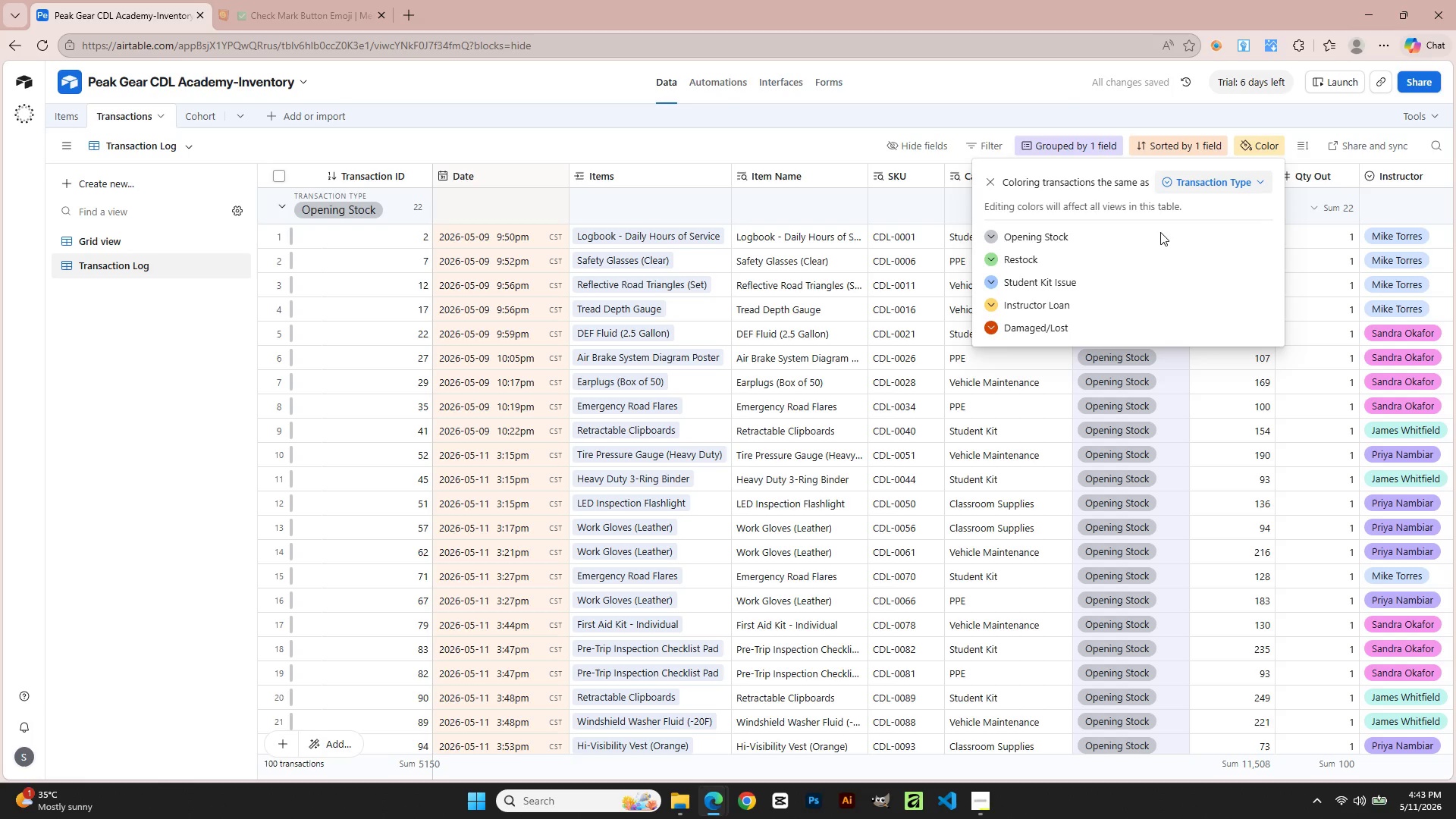 
left_click([990, 284])
 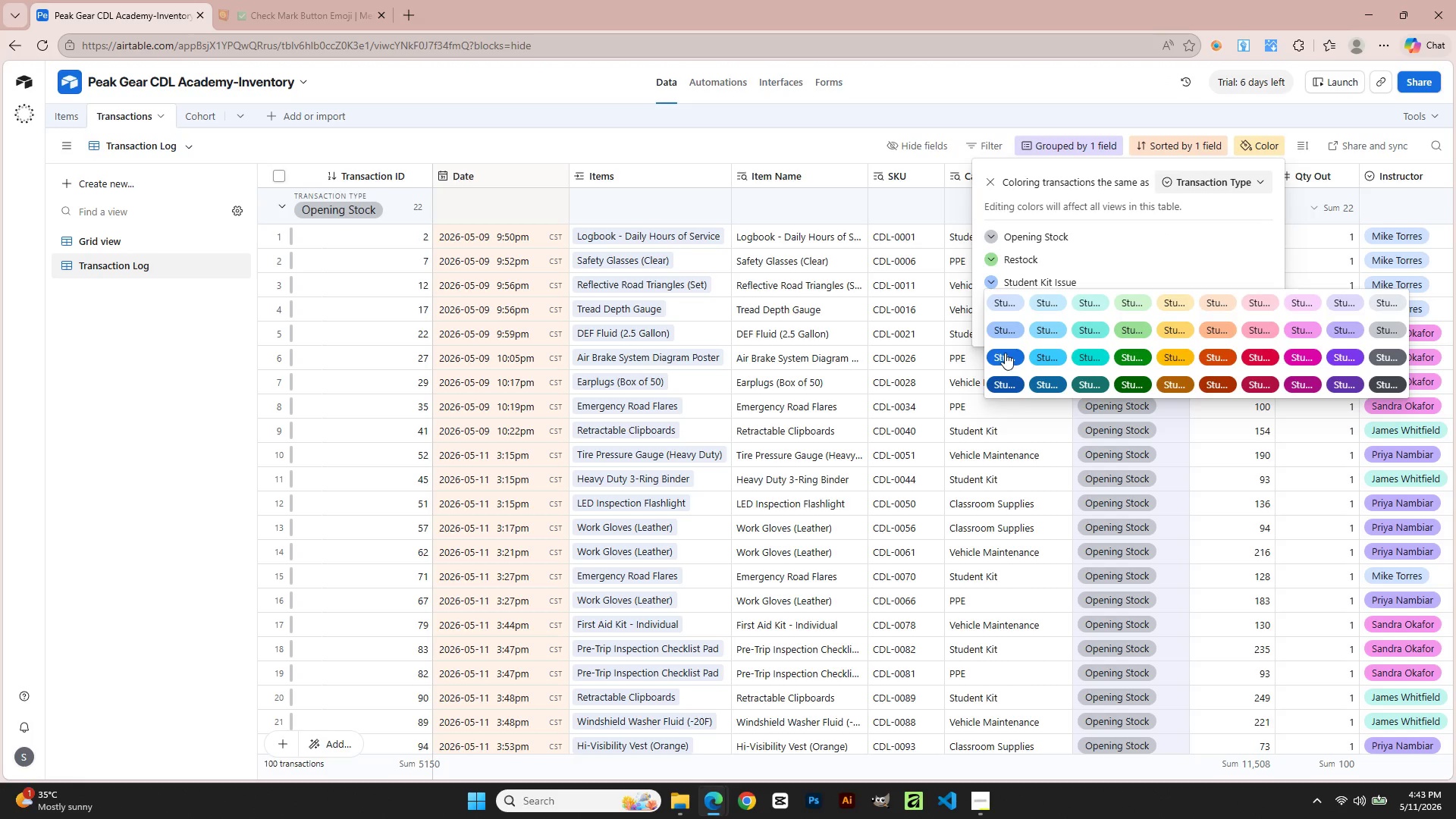 
left_click([1005, 351])
 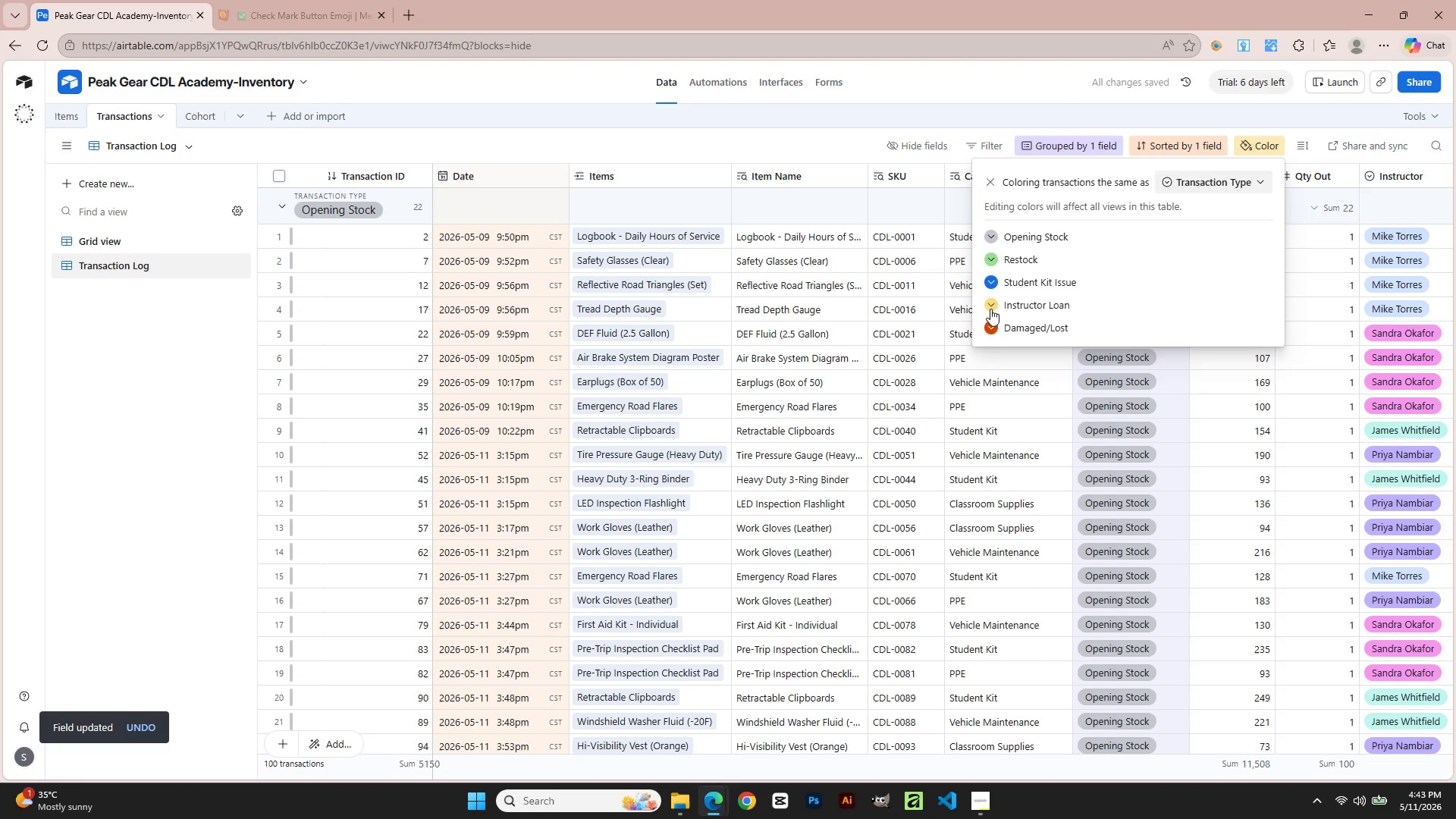 
wait(9.69)
 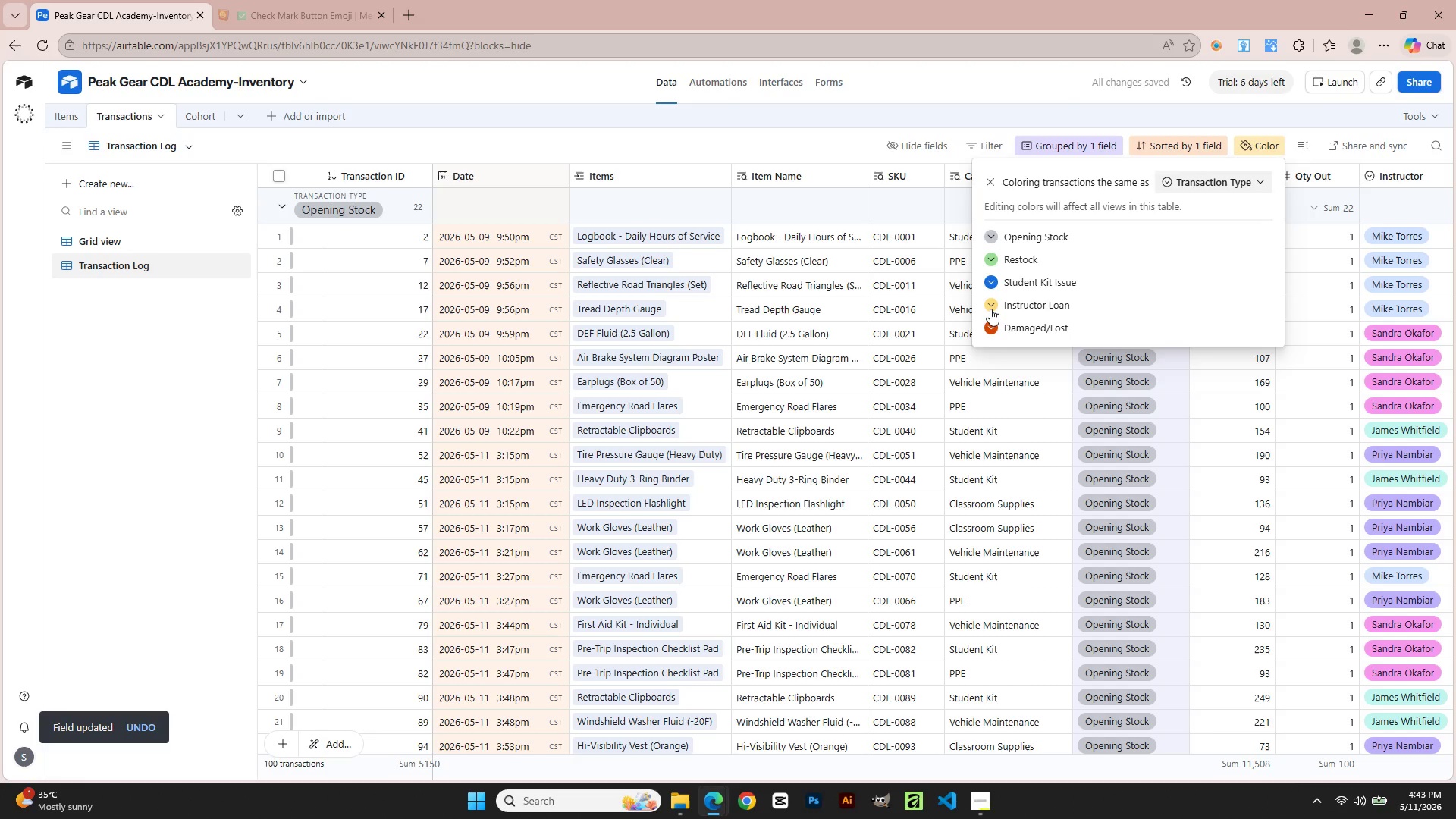 
left_click([990, 286])
 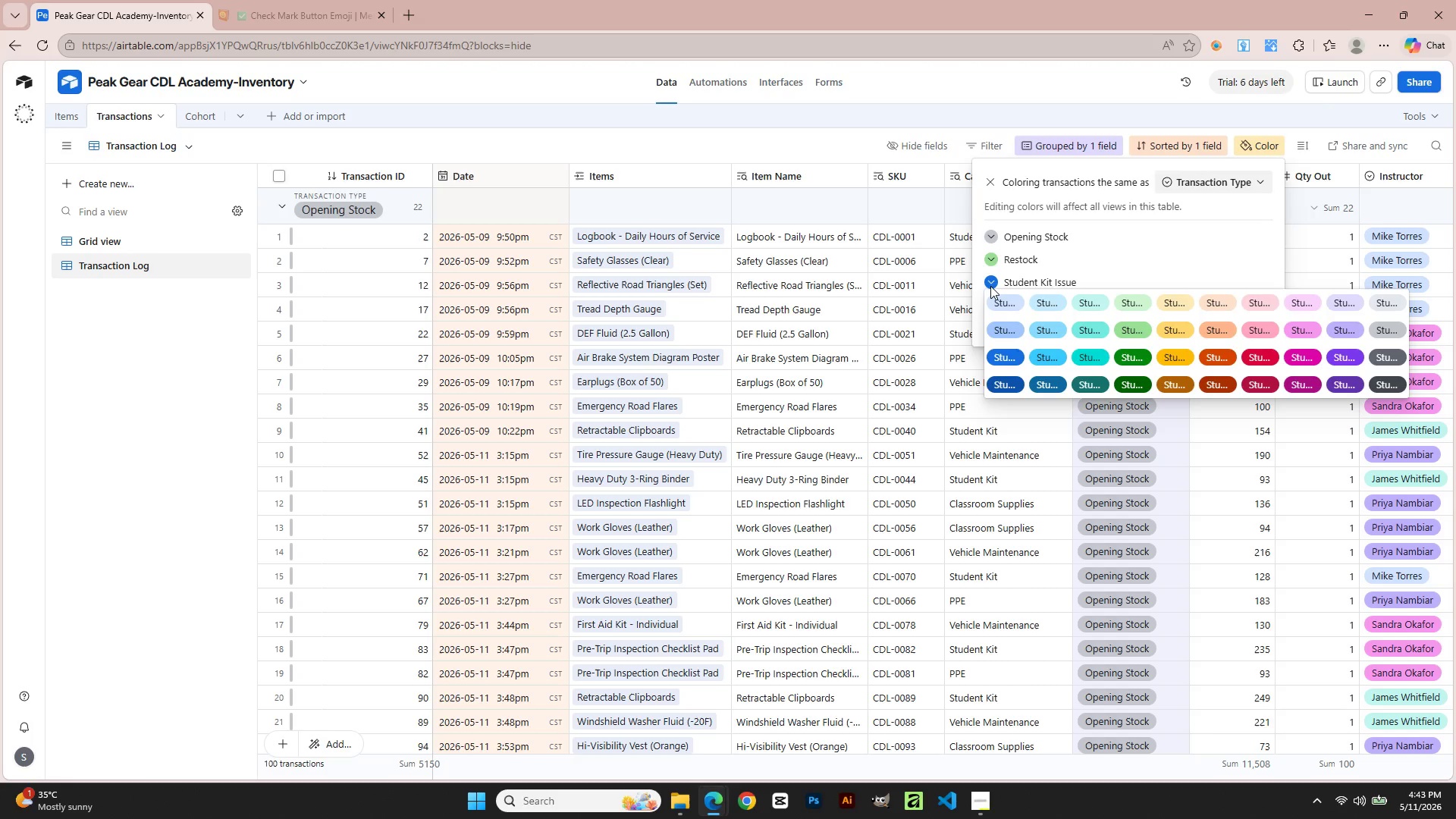 
left_click([990, 286])
 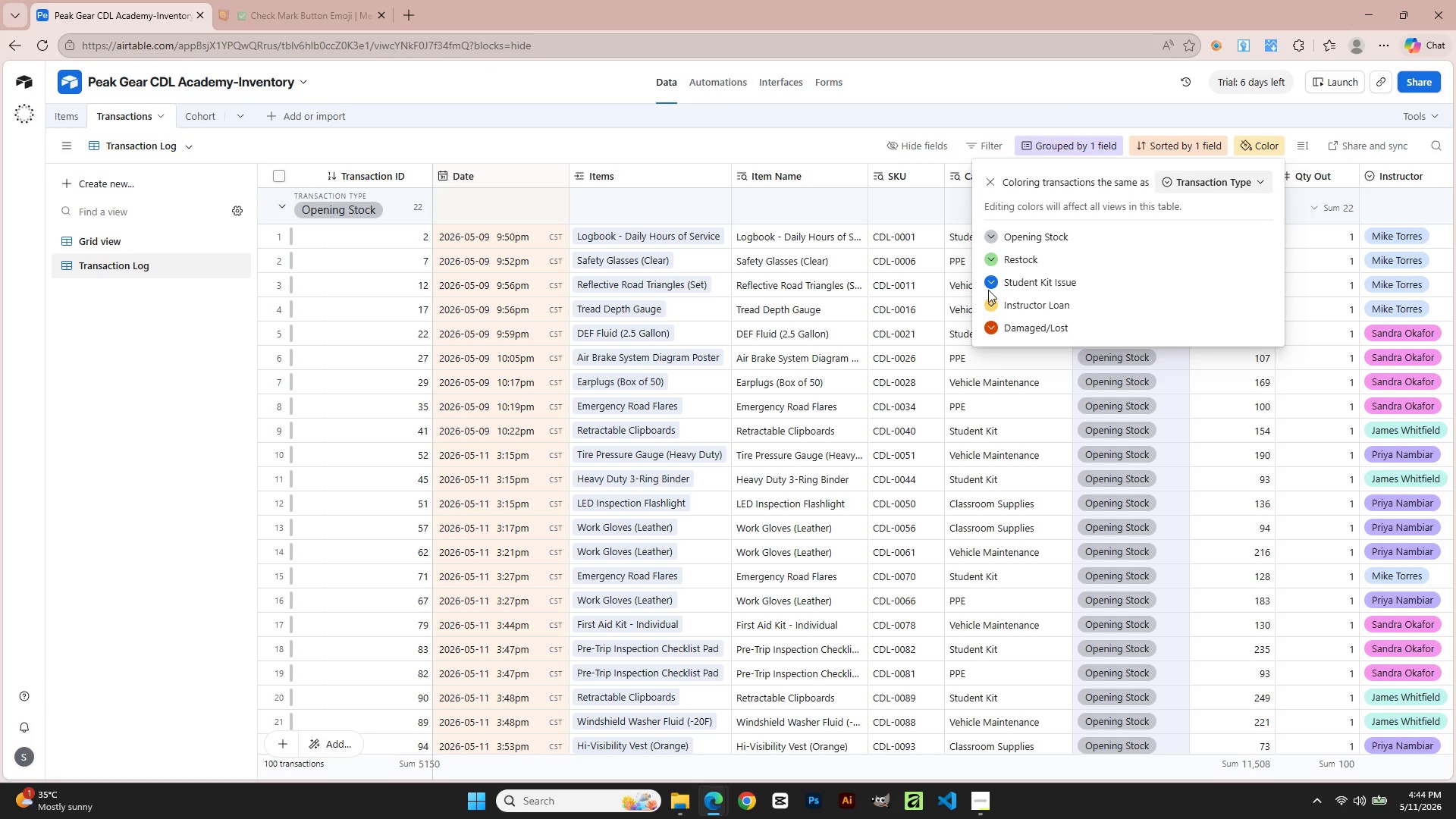 
wait(22.66)
 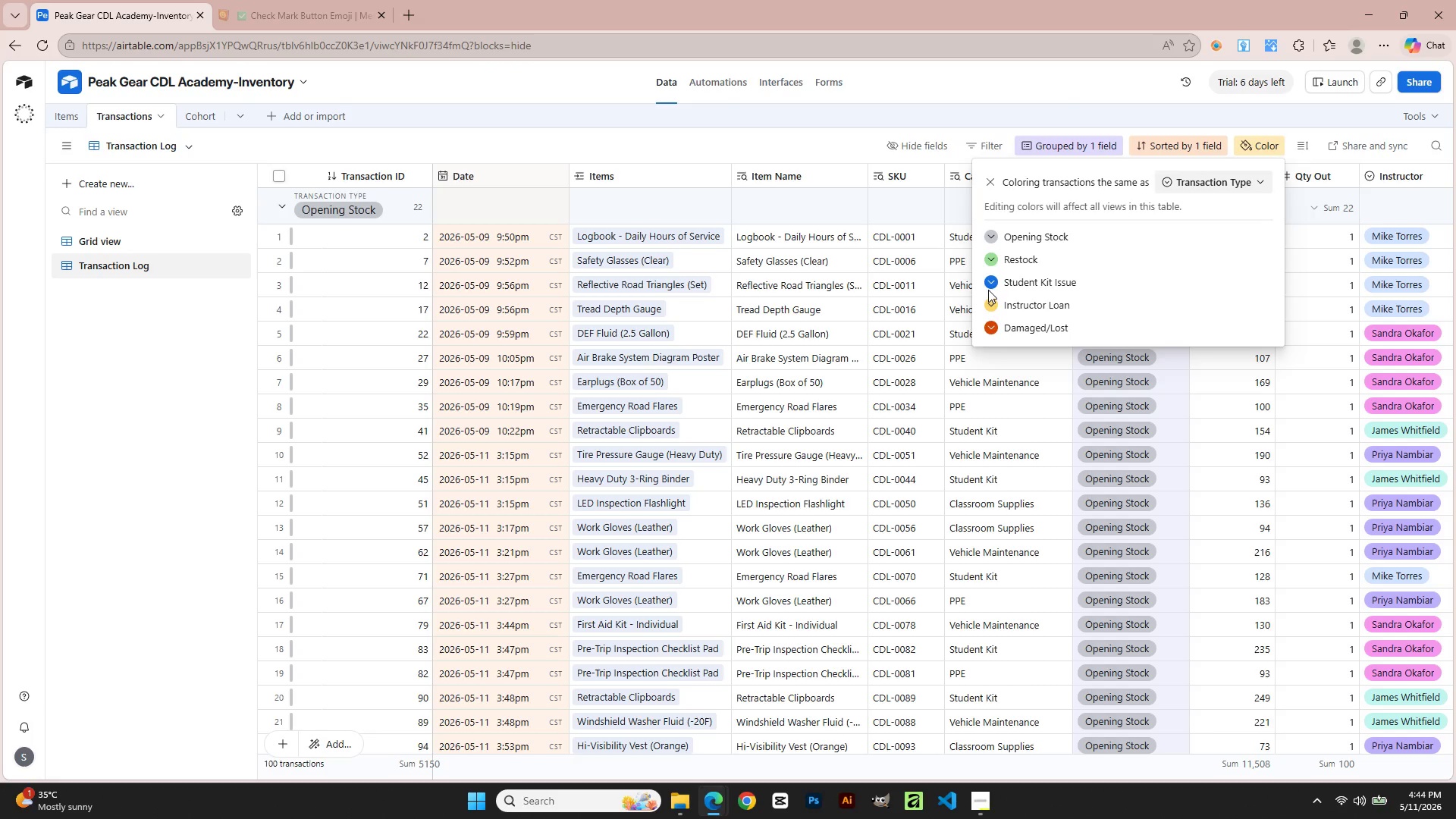 
left_click([989, 258])
 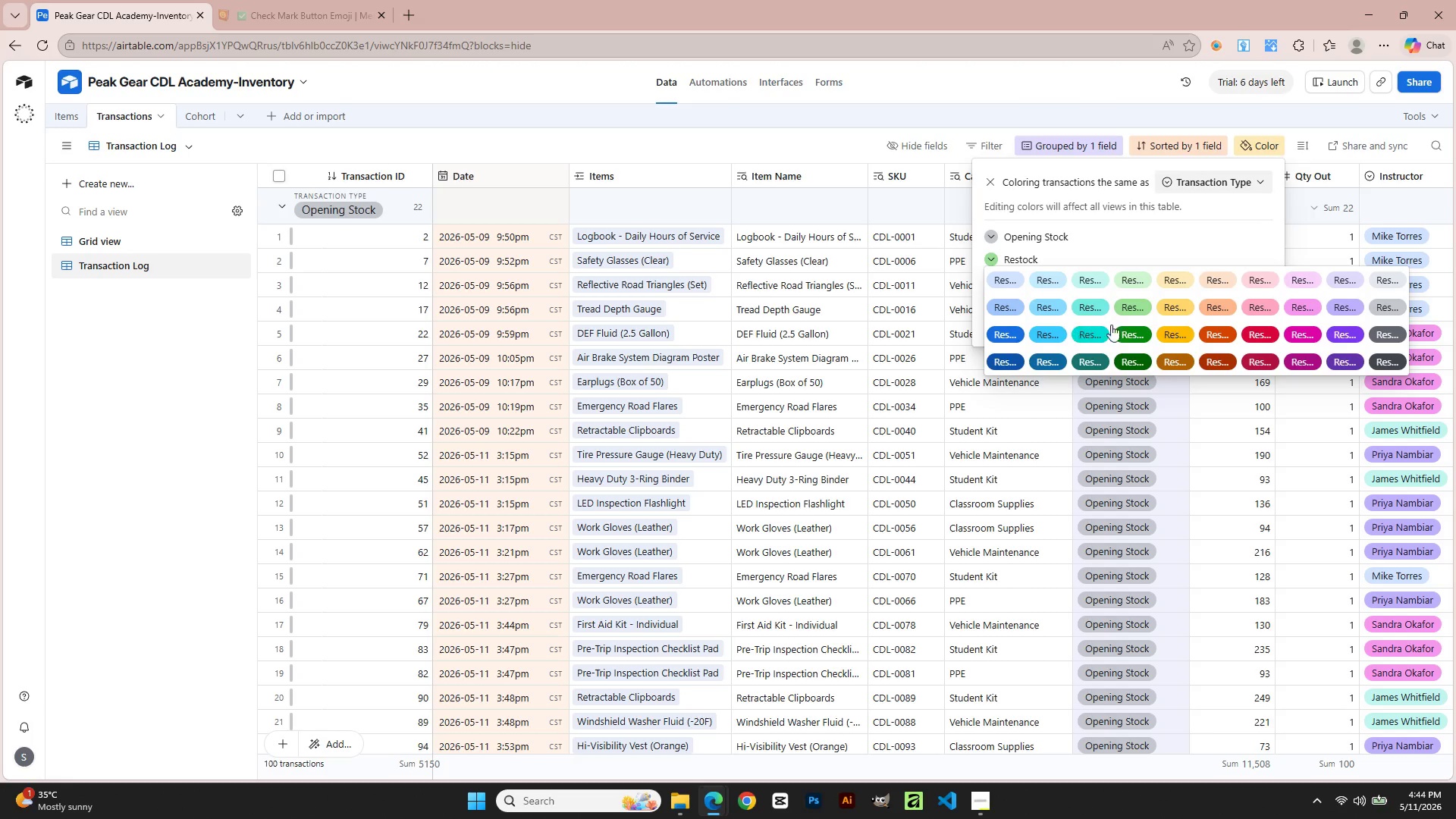 
left_click([1132, 328])
 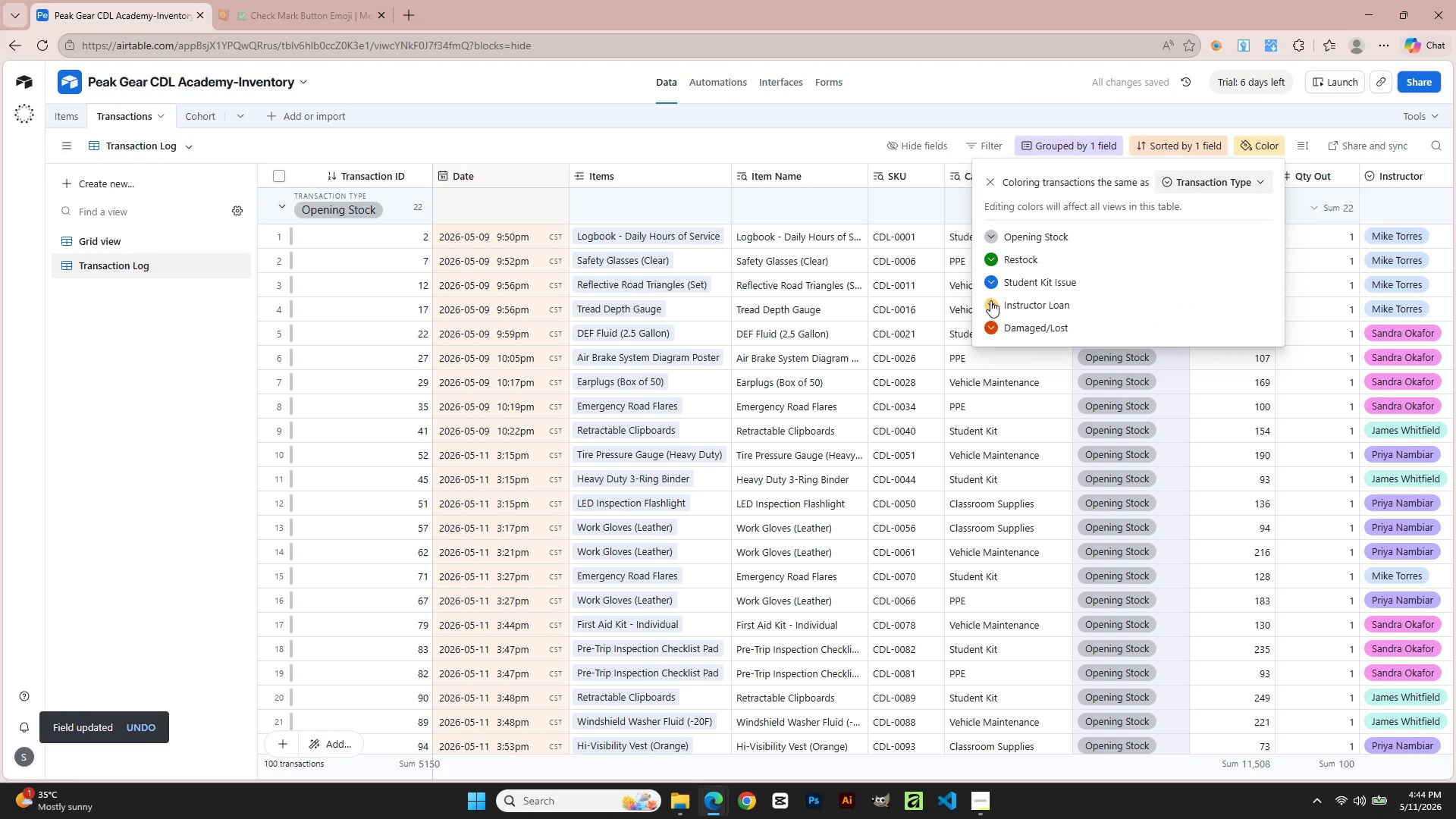 
left_click([992, 333])
 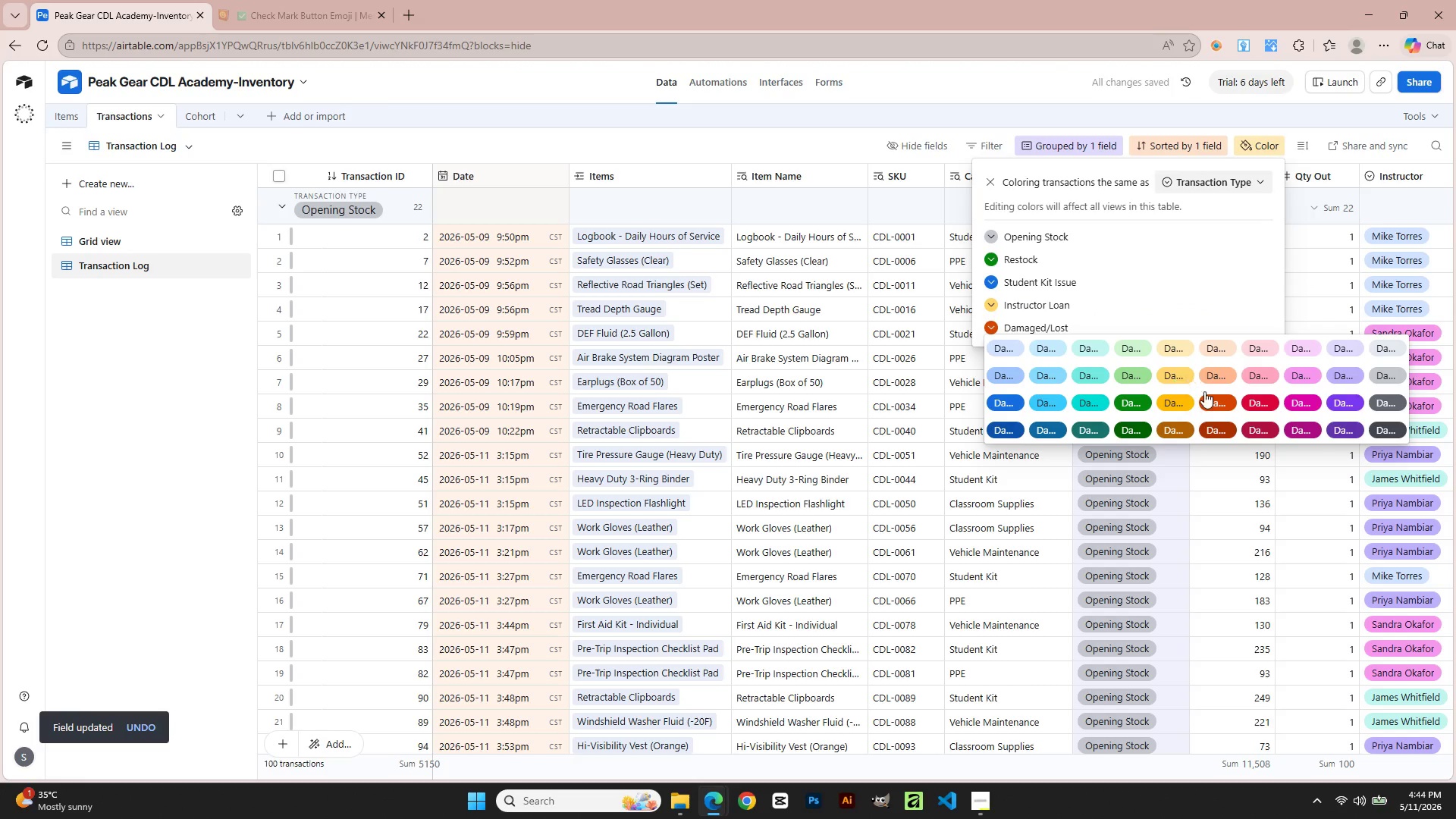 
left_click([1219, 403])
 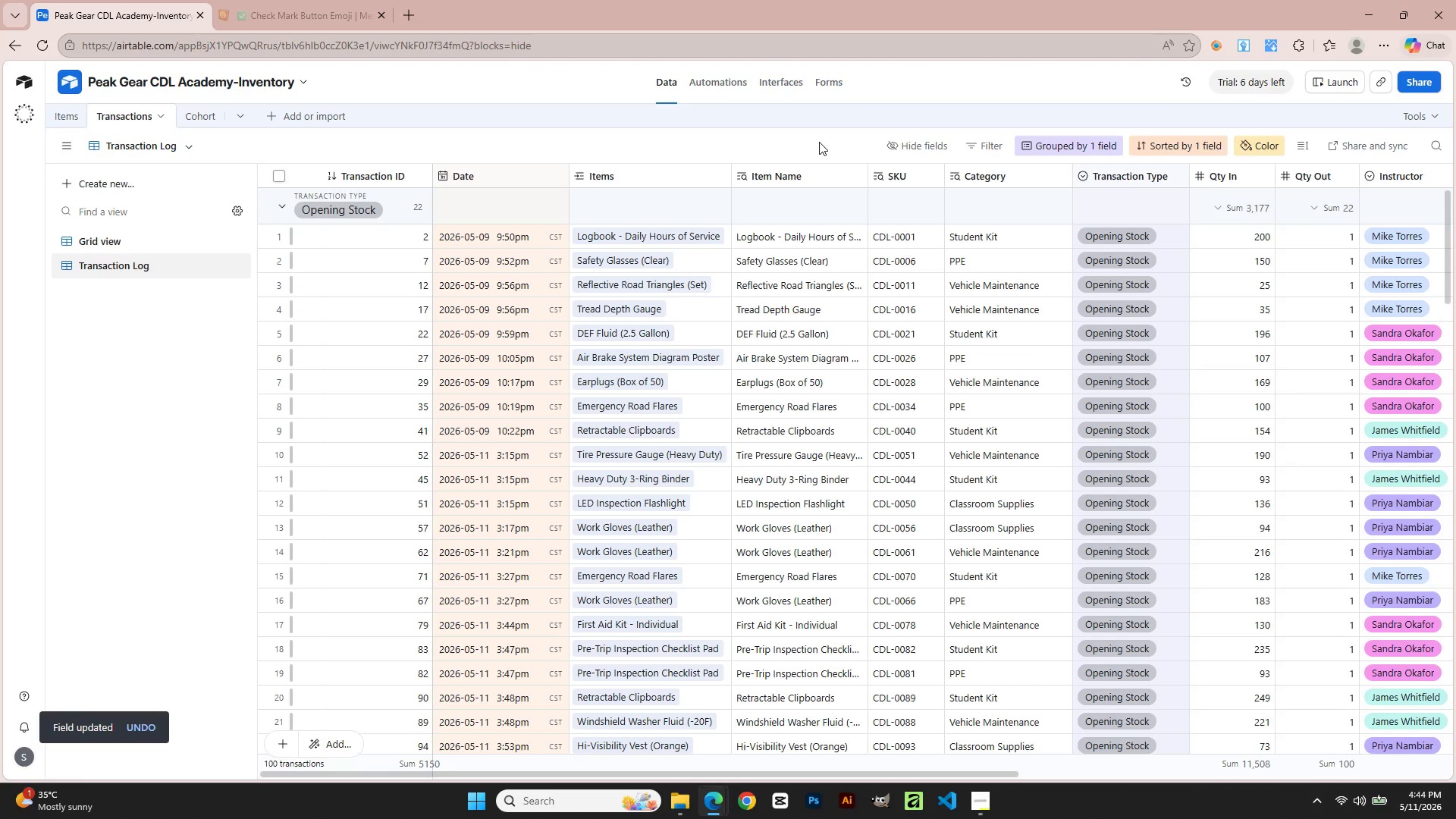 
scroll: coordinate [880, 522], scroll_direction: down, amount: 10.0
 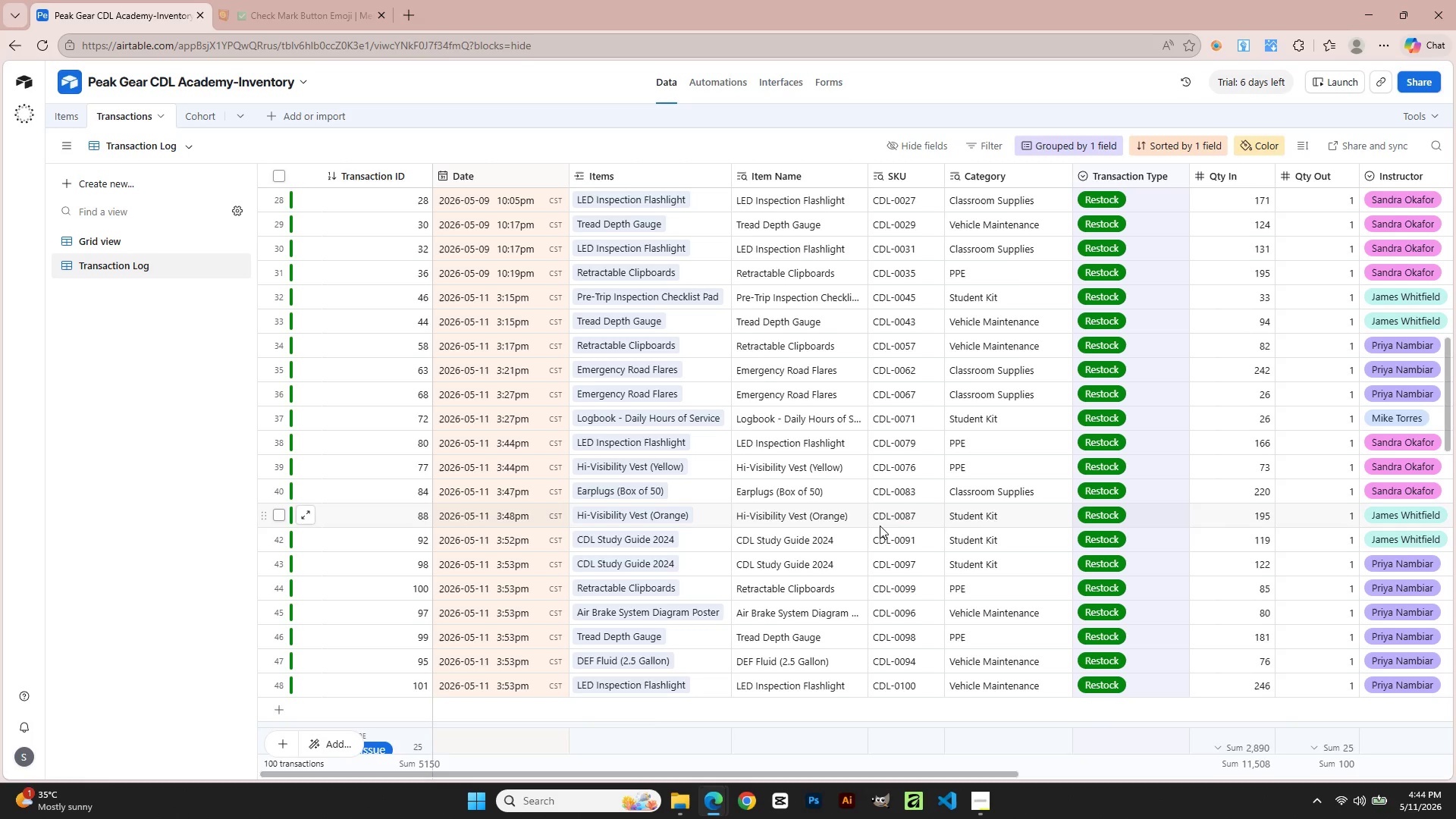 
scroll: coordinate [880, 526], scroll_direction: up, amount: 4.0
 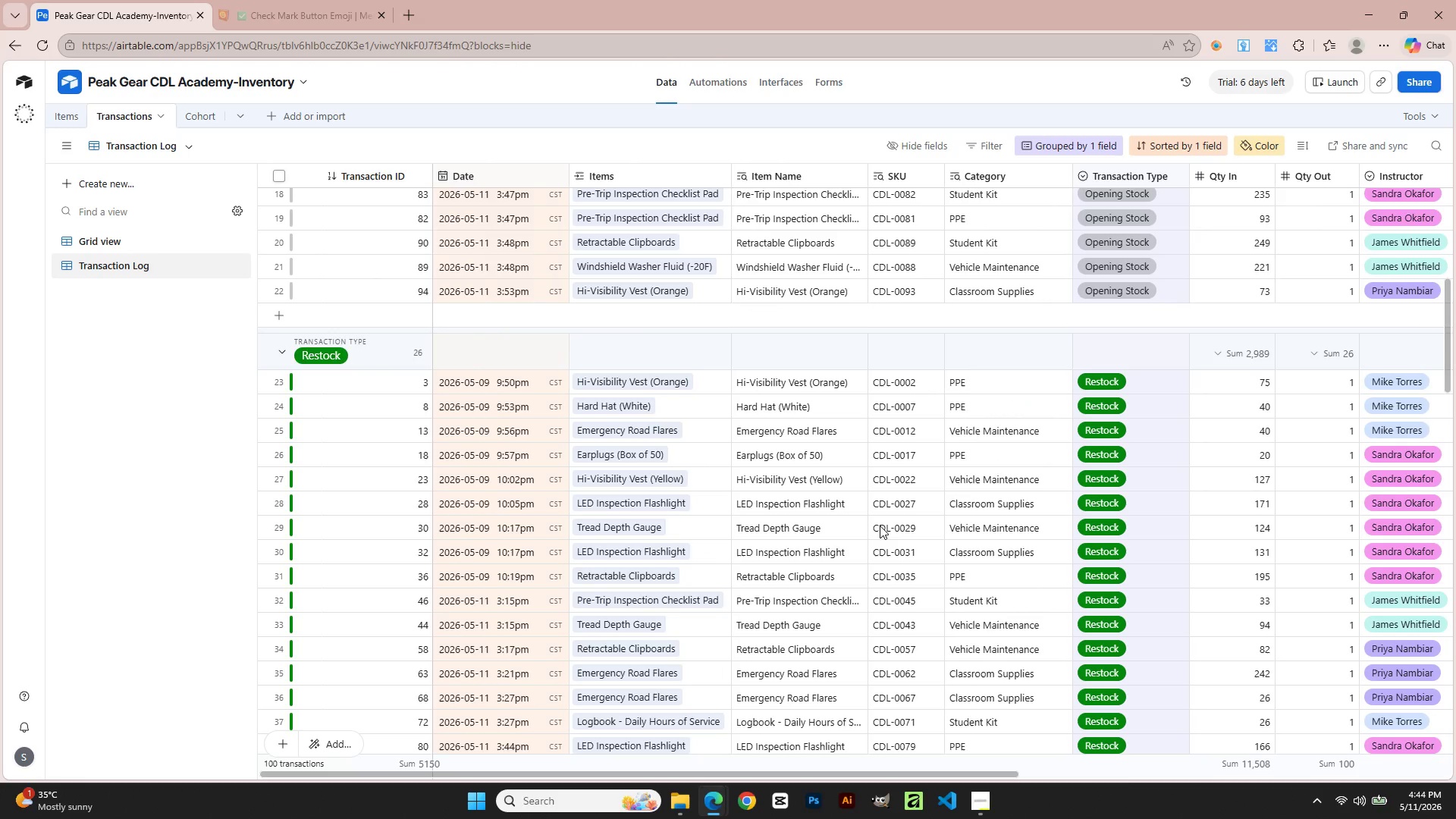 
scroll: coordinate [880, 526], scroll_direction: down, amount: 4.0
 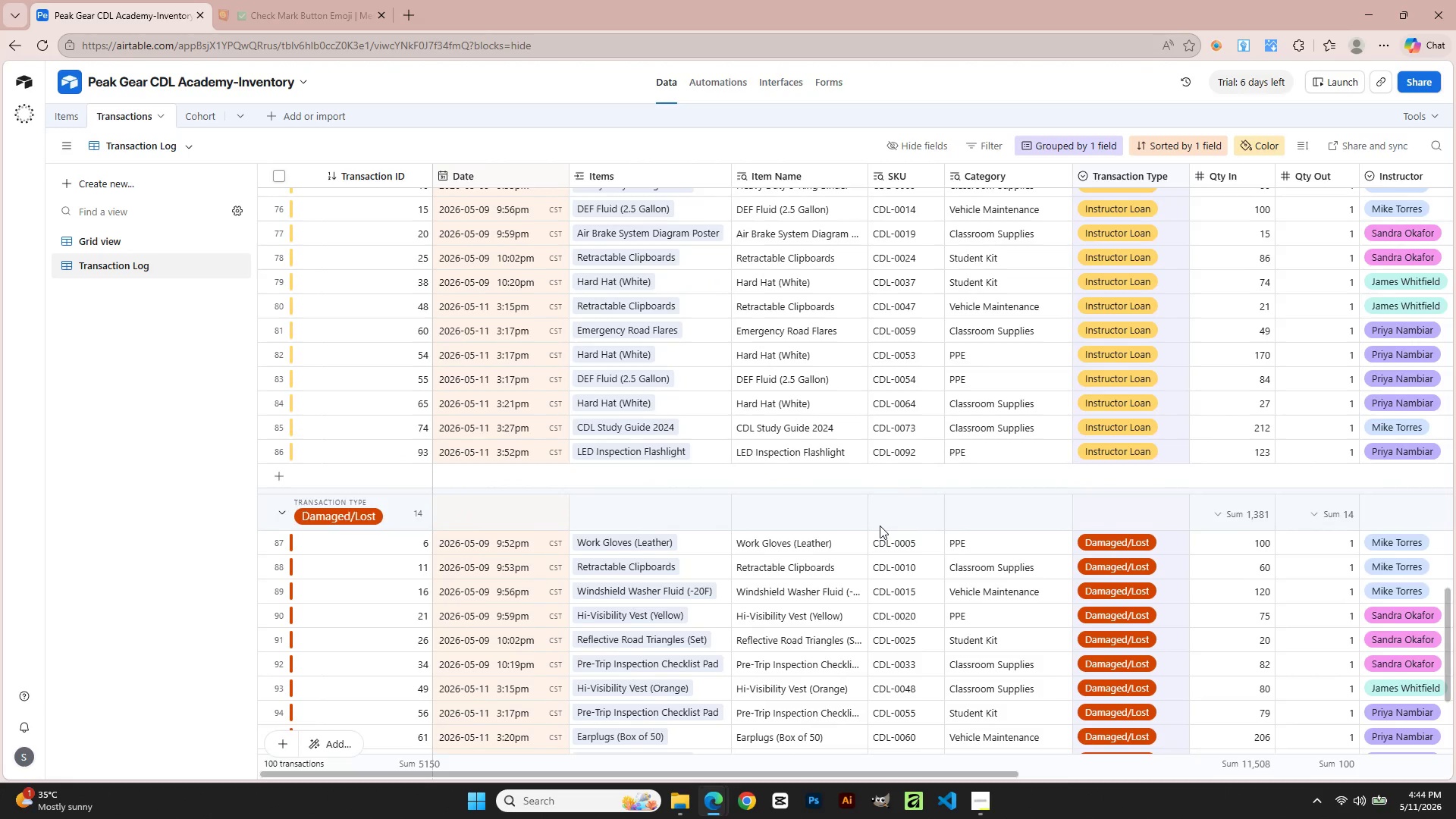 
scroll: coordinate [880, 526], scroll_direction: up, amount: 31.0
 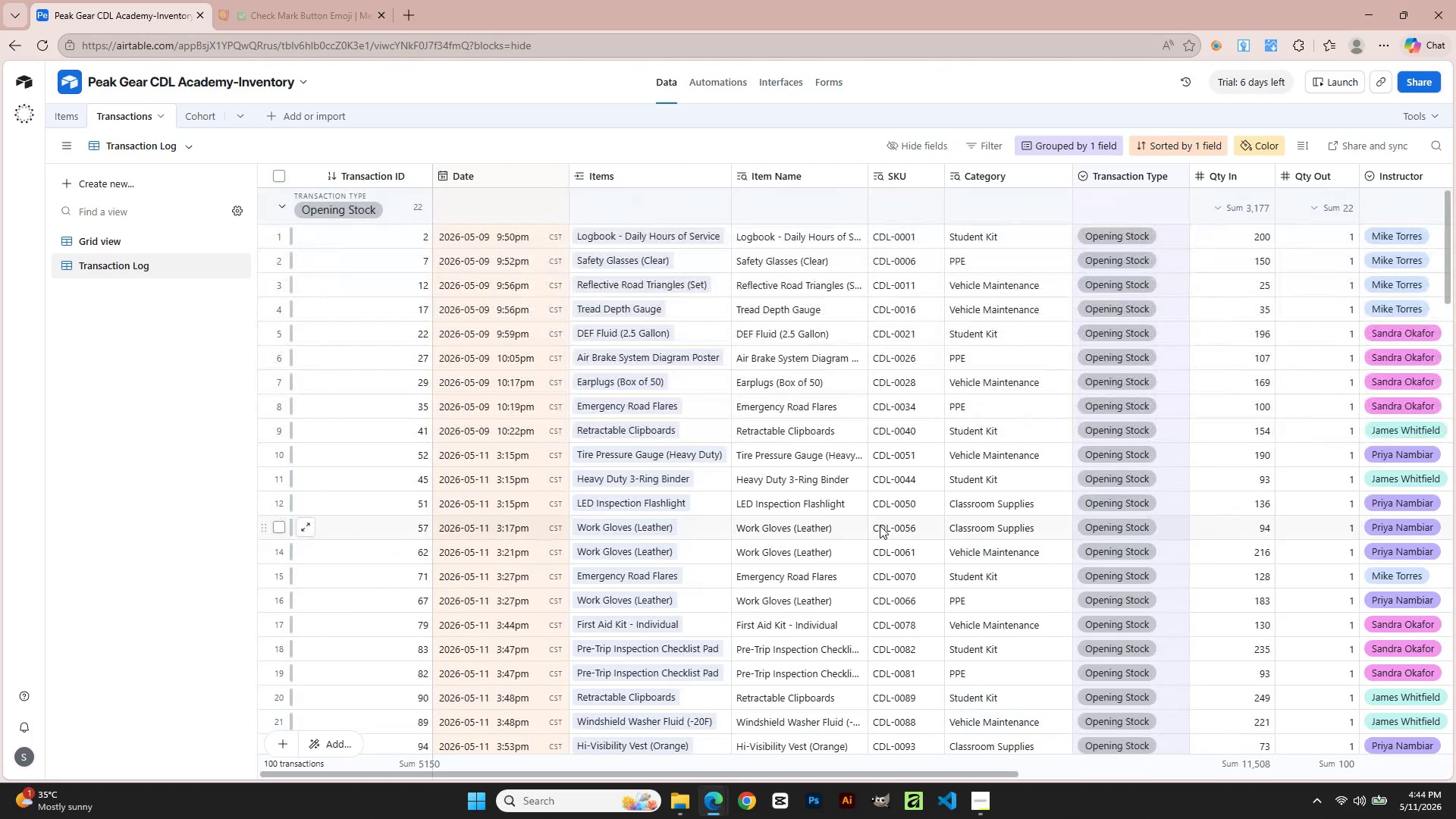 
scroll: coordinate [880, 526], scroll_direction: down, amount: 13.0
 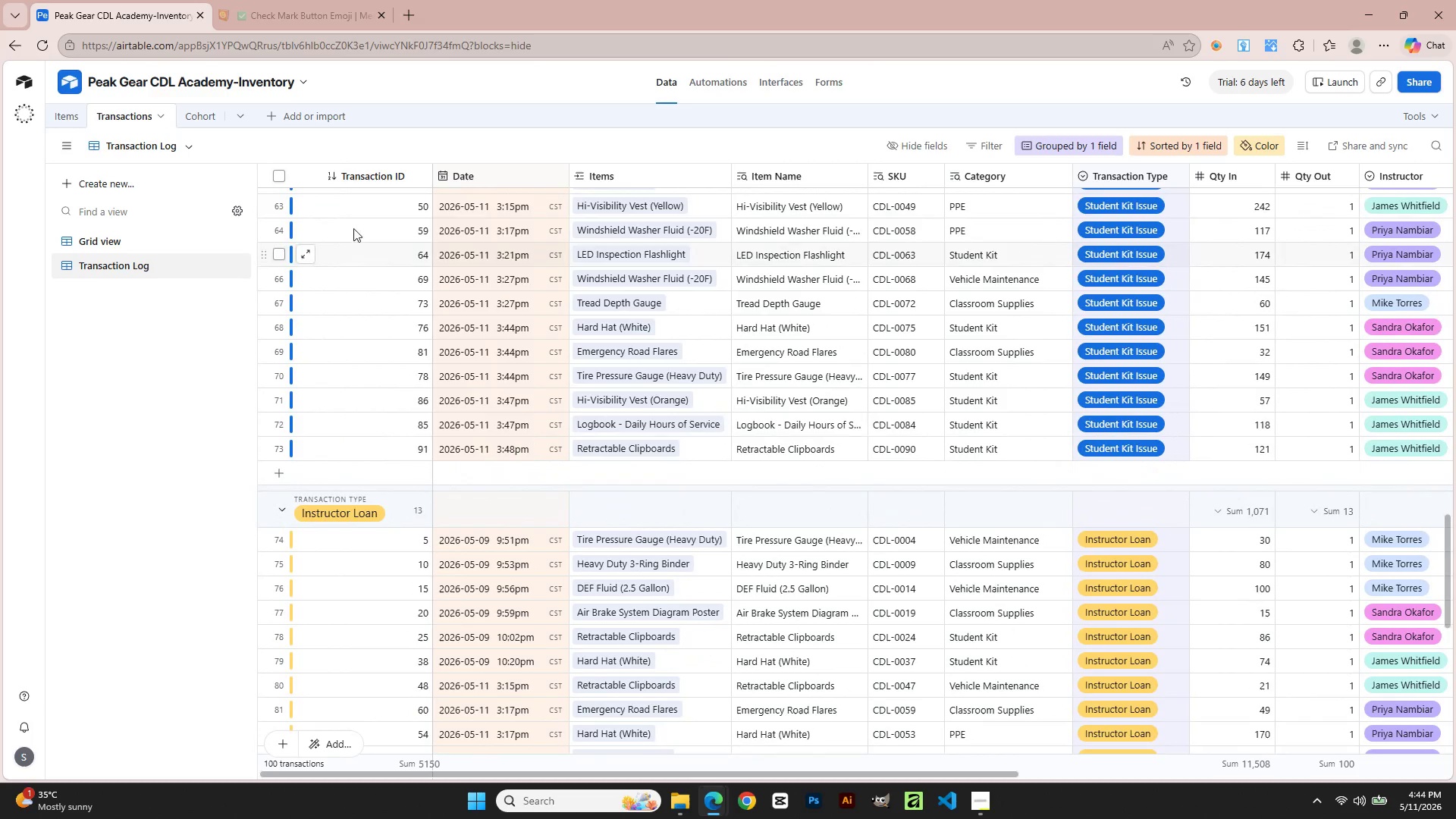 
mouse_move([166, 215])
 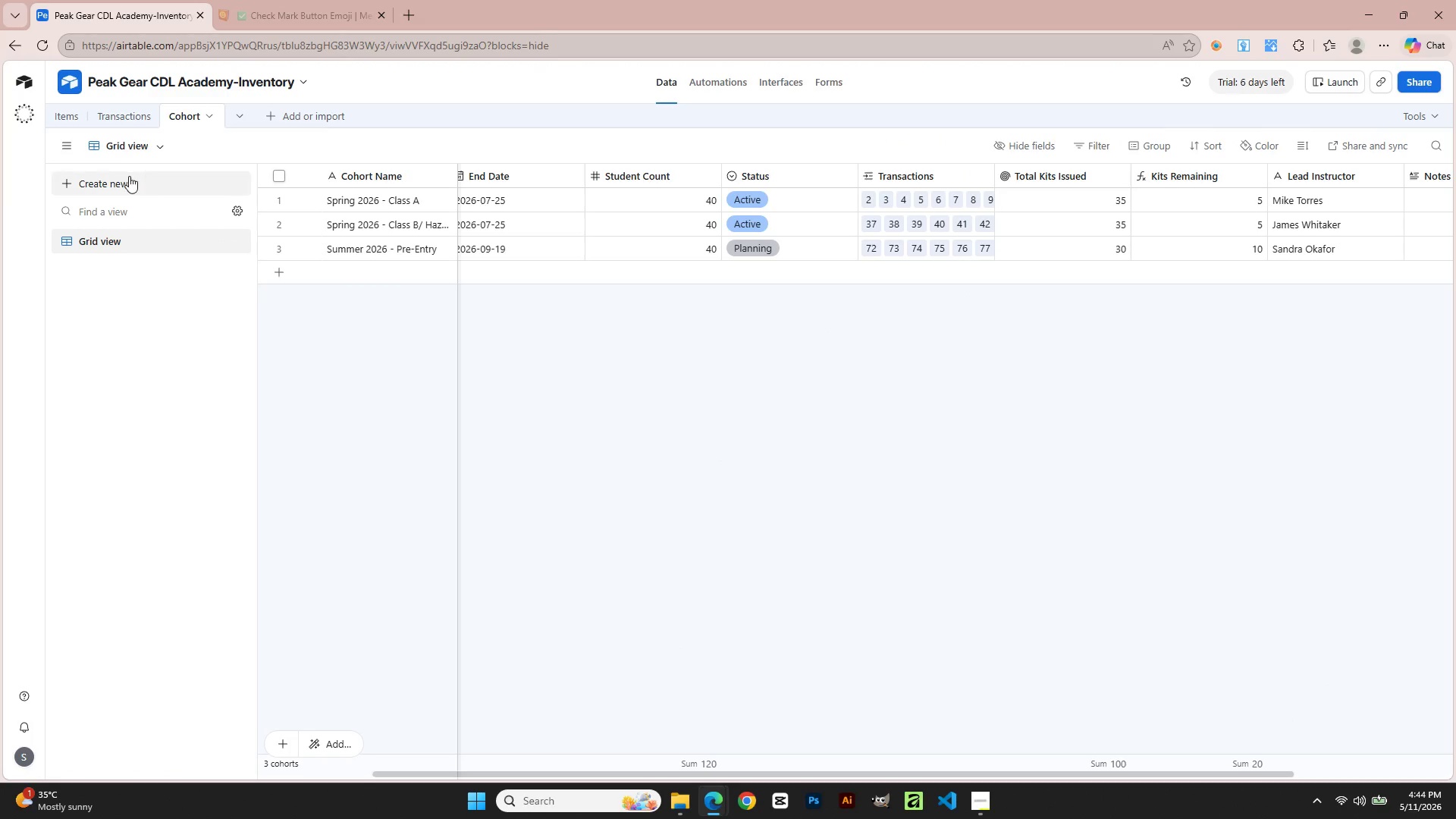 
left_click([129, 176])
 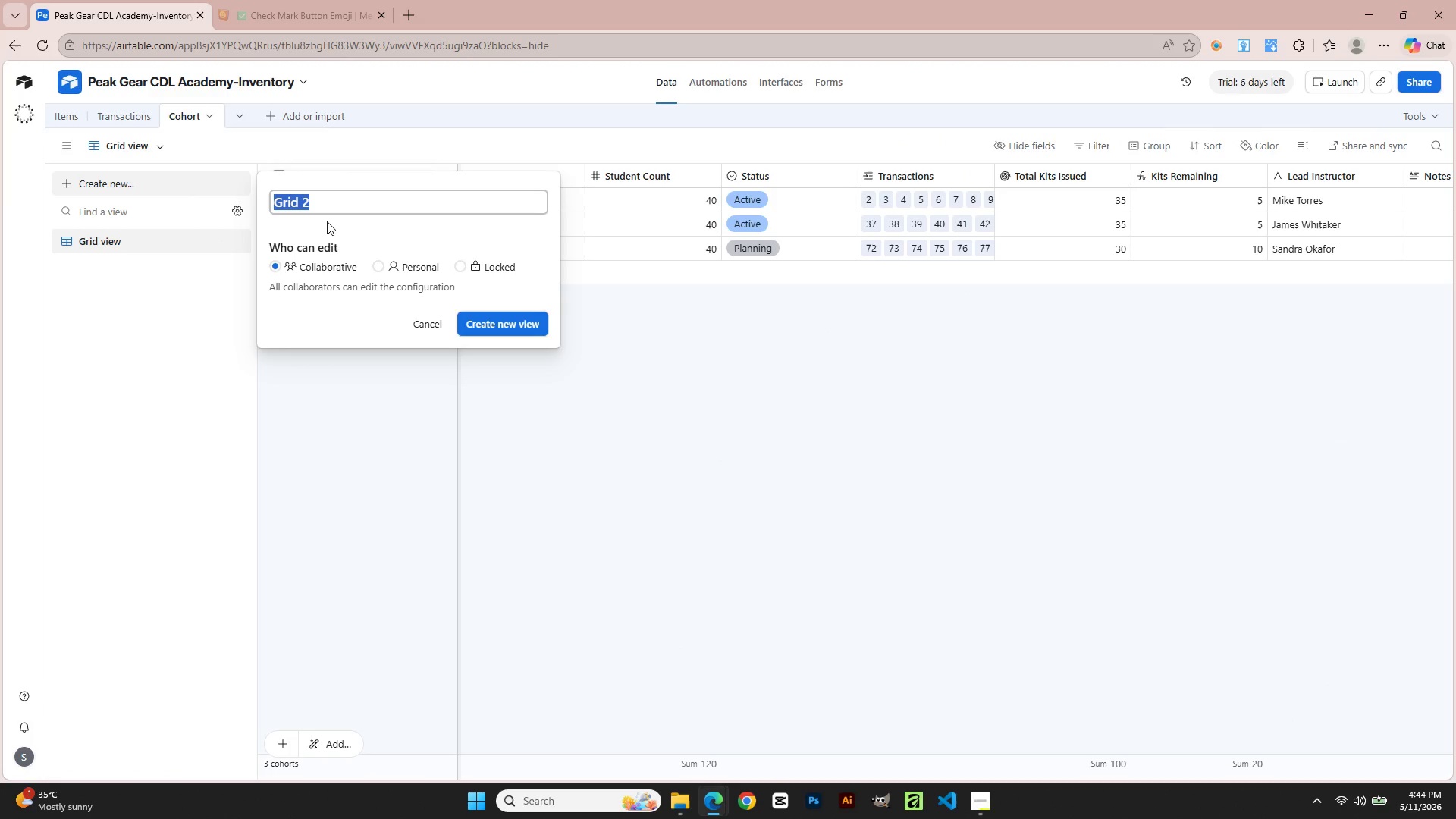 
wait(5.7)
 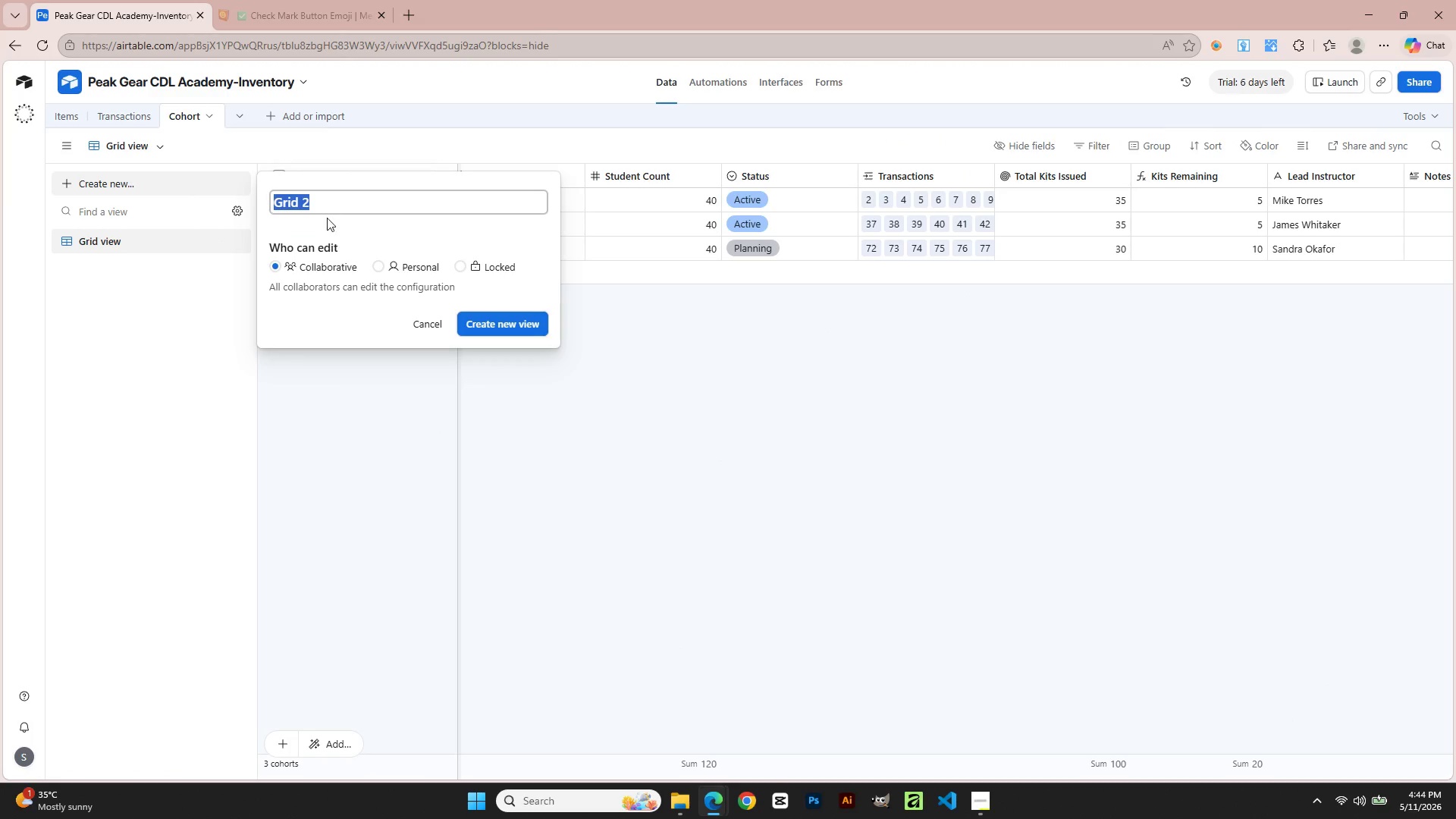 
type(Active Cohorts)
 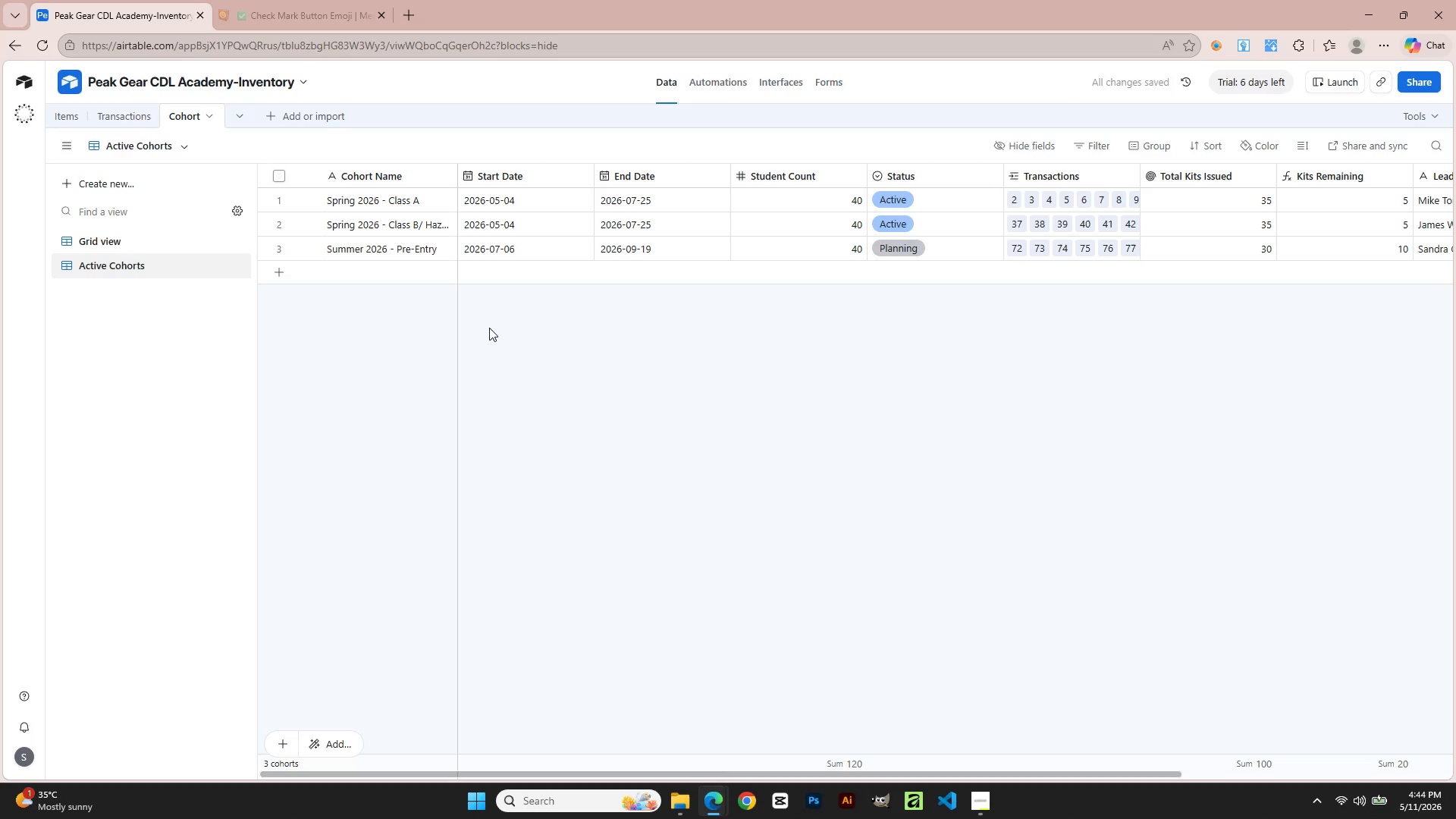 
wait(11.55)
 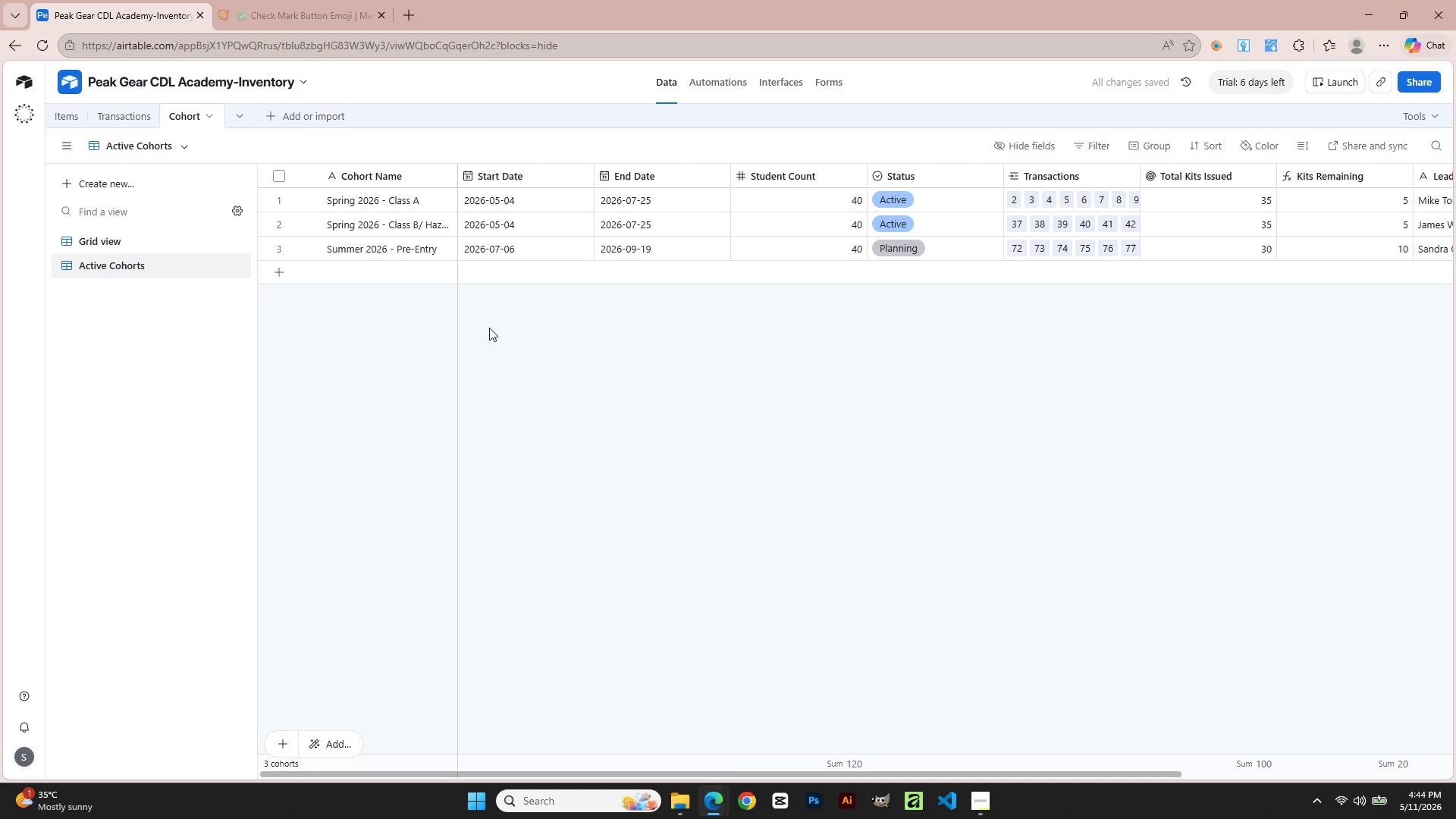 
left_click([1102, 148])
 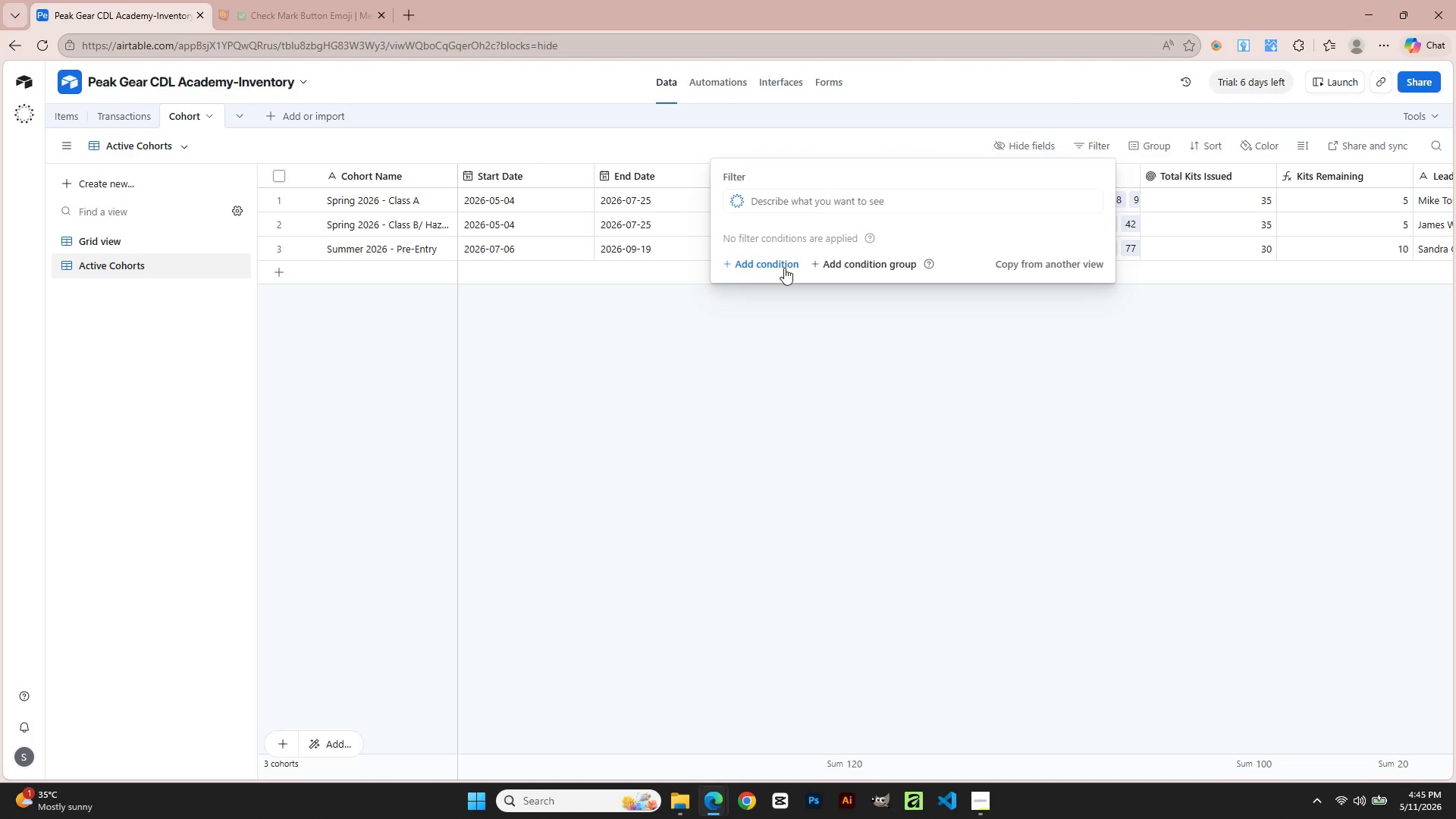 
left_click([739, 268])
 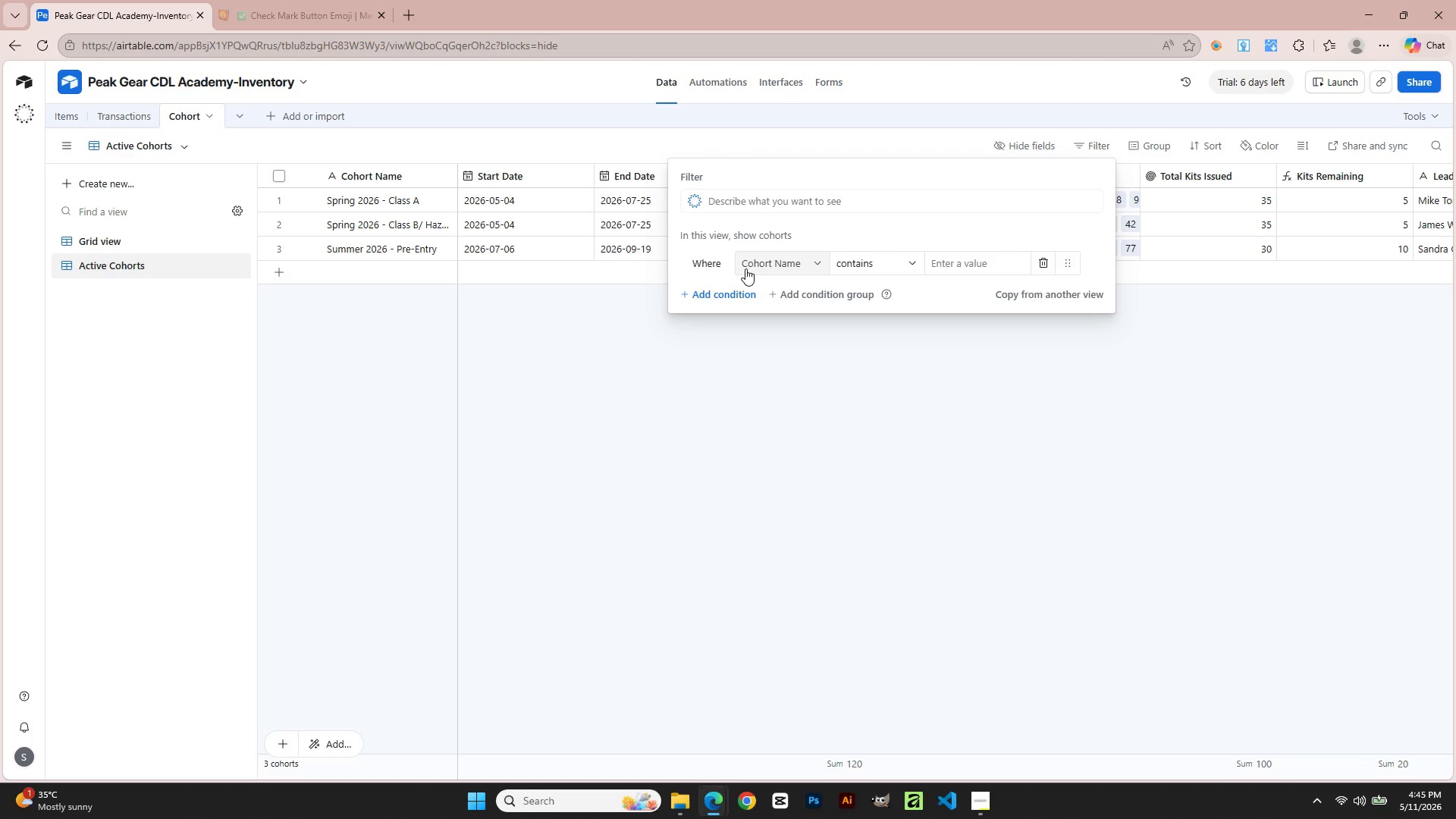 
wait(13.7)
 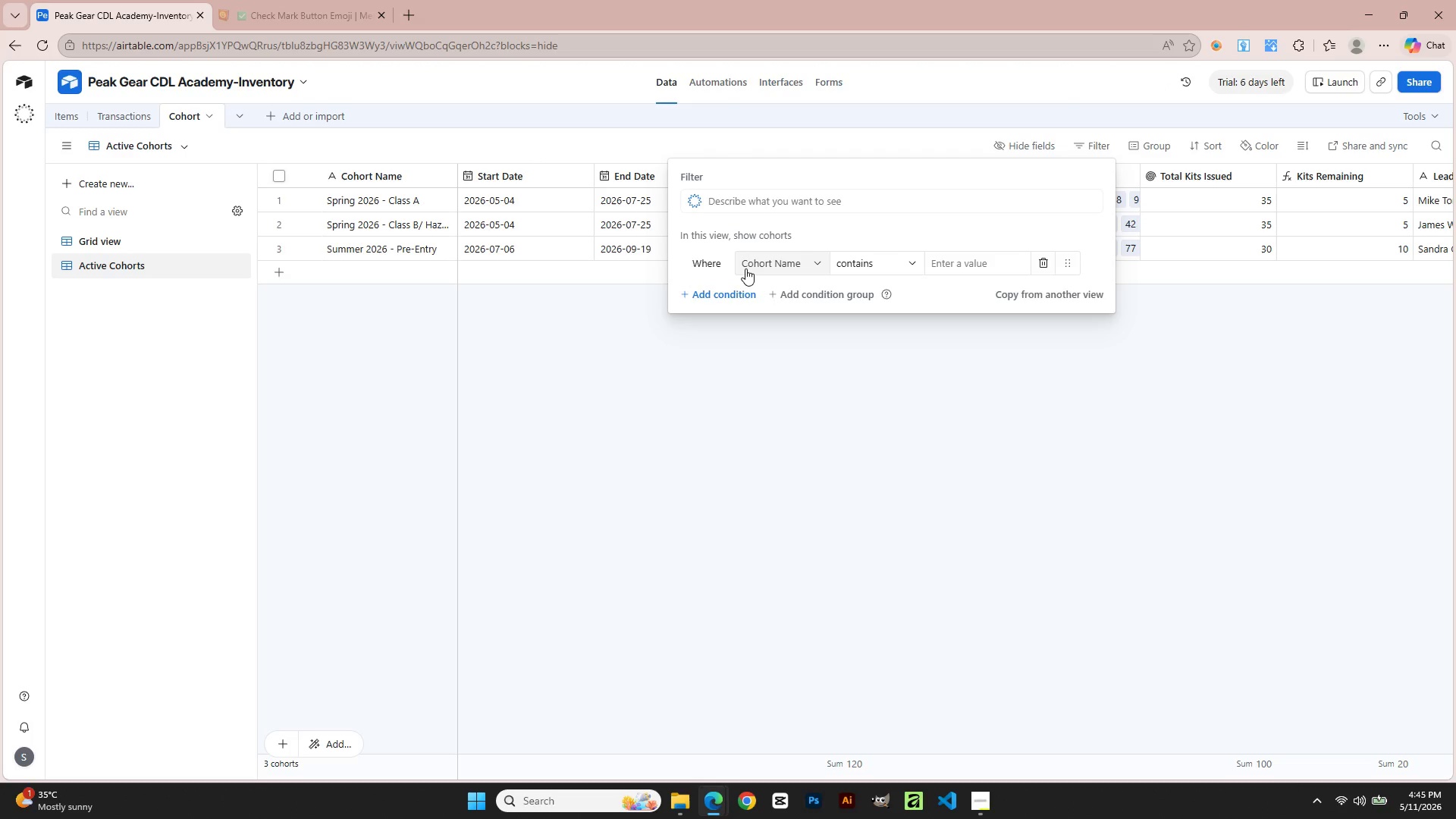 
left_click([745, 268])
 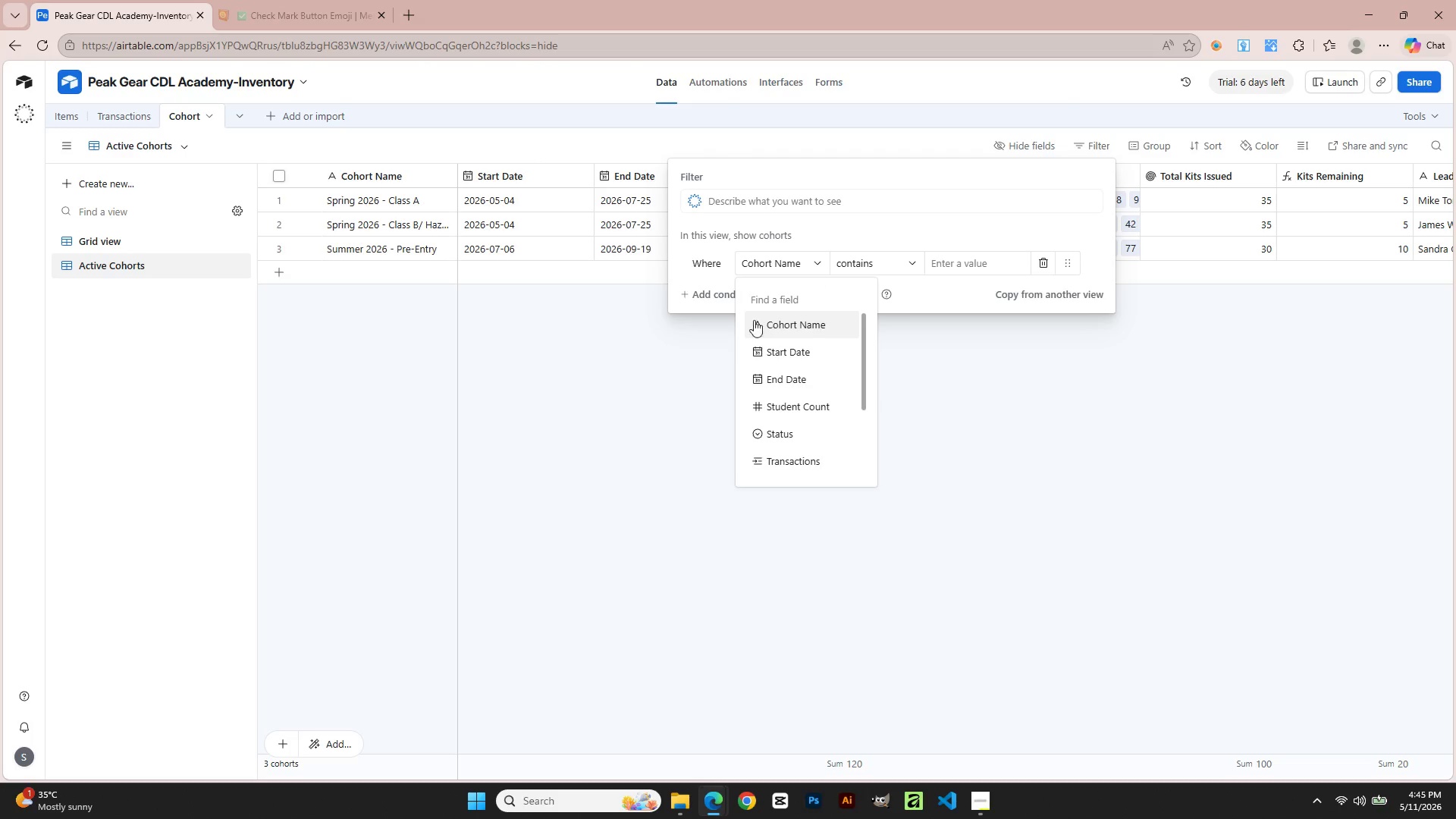 
scroll: coordinate [794, 422], scroll_direction: down, amount: 5.0
 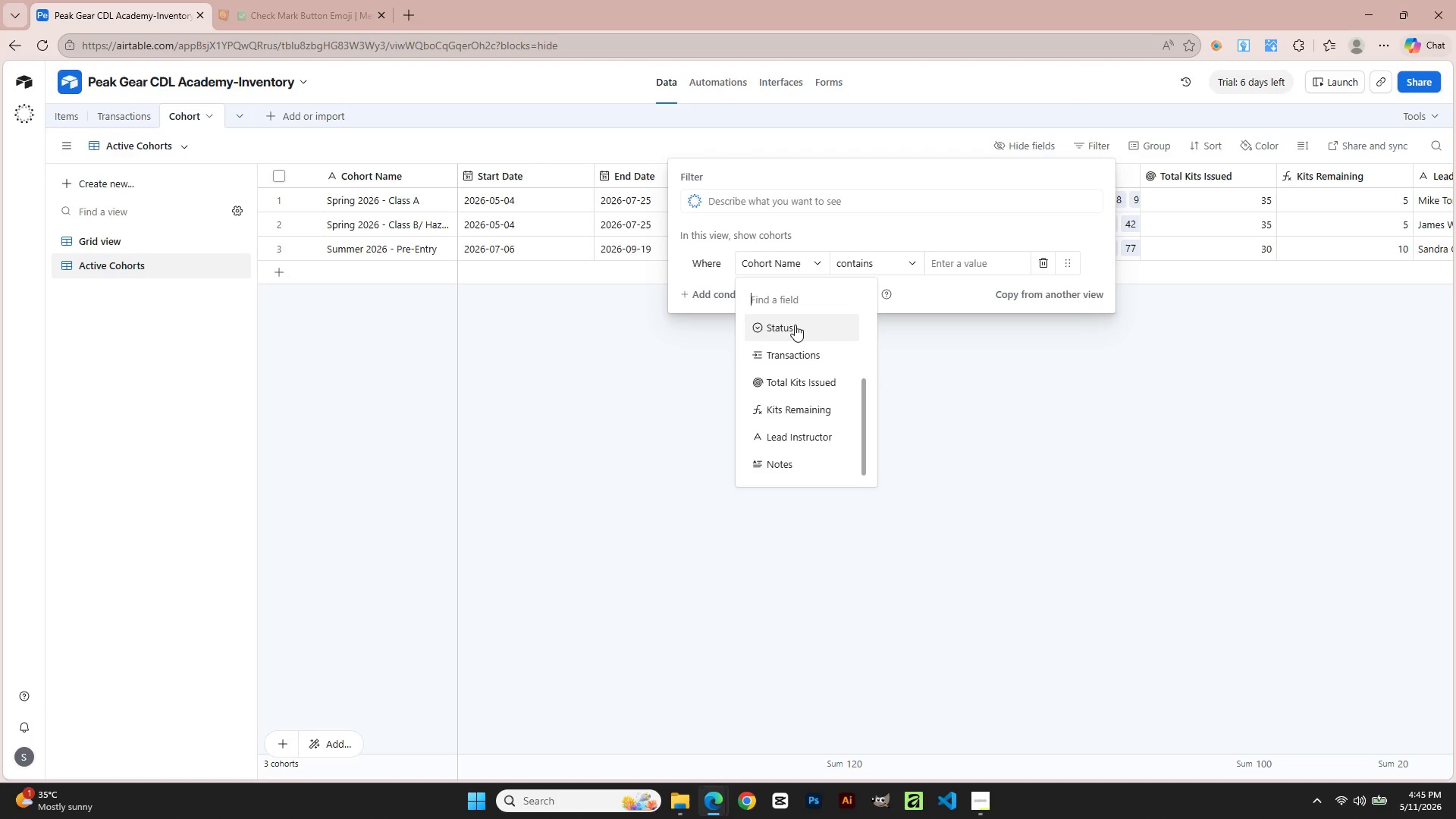 
left_click([795, 322])
 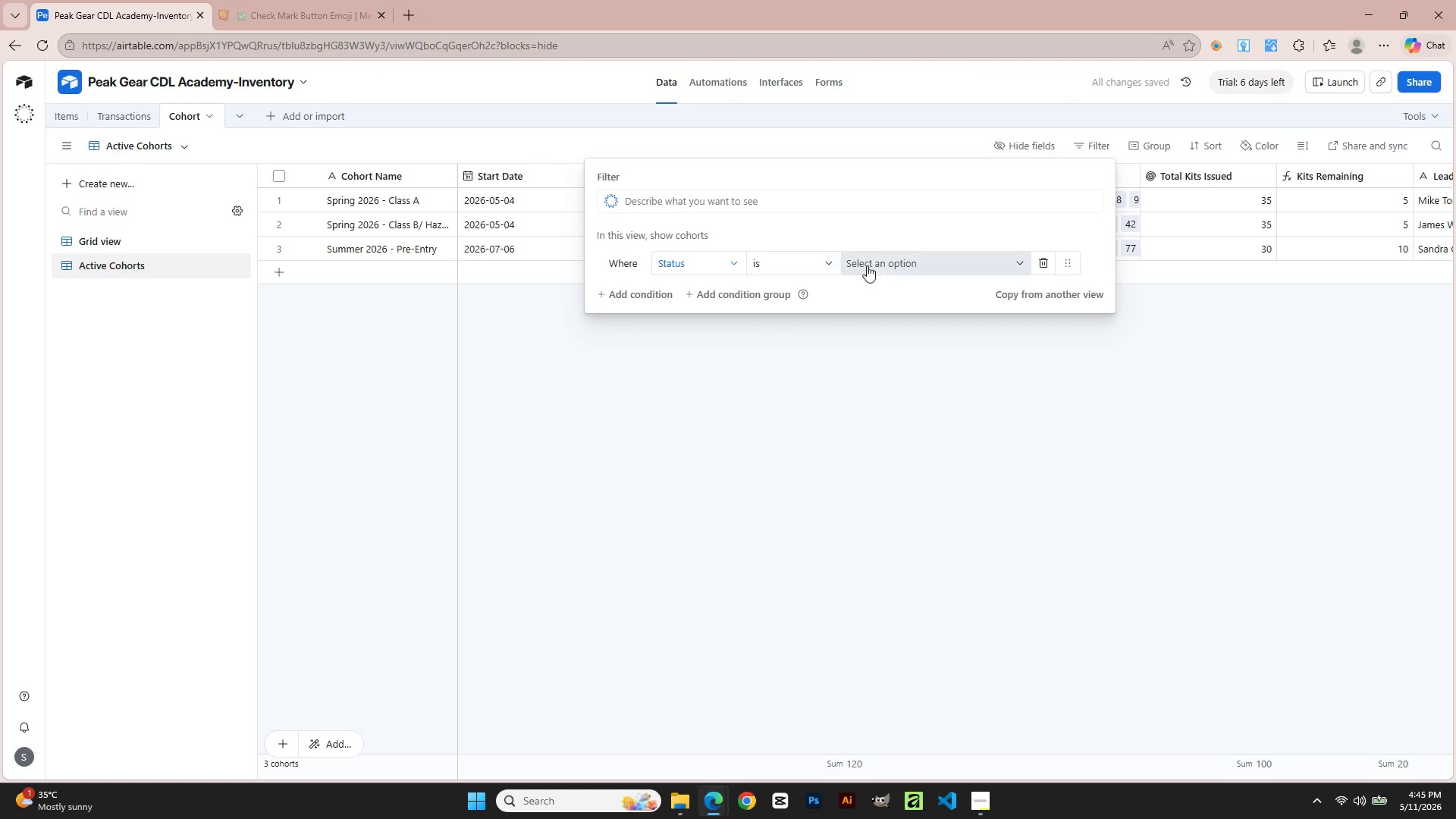 
left_click([897, 265])
 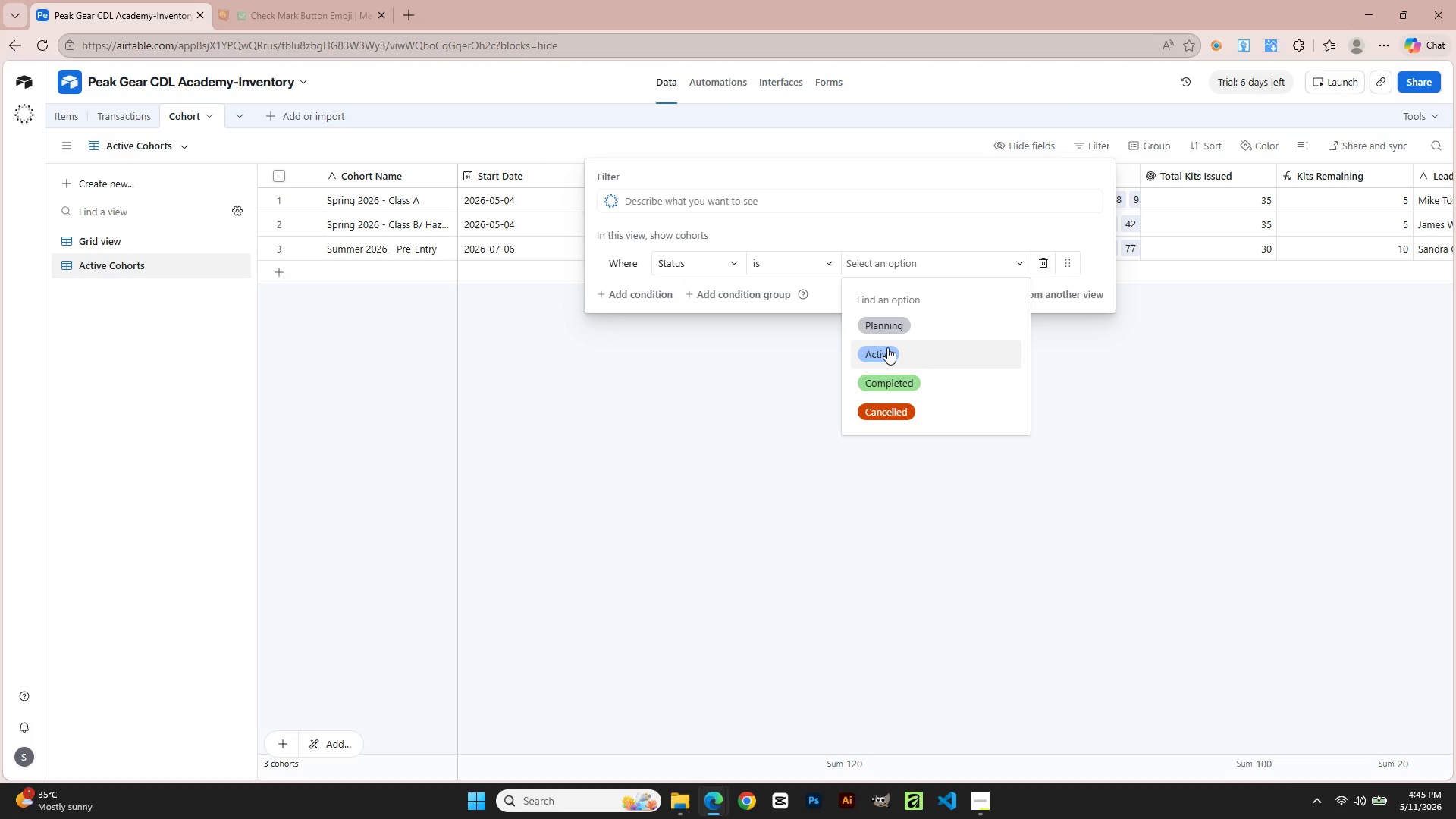 
wait(14.31)
 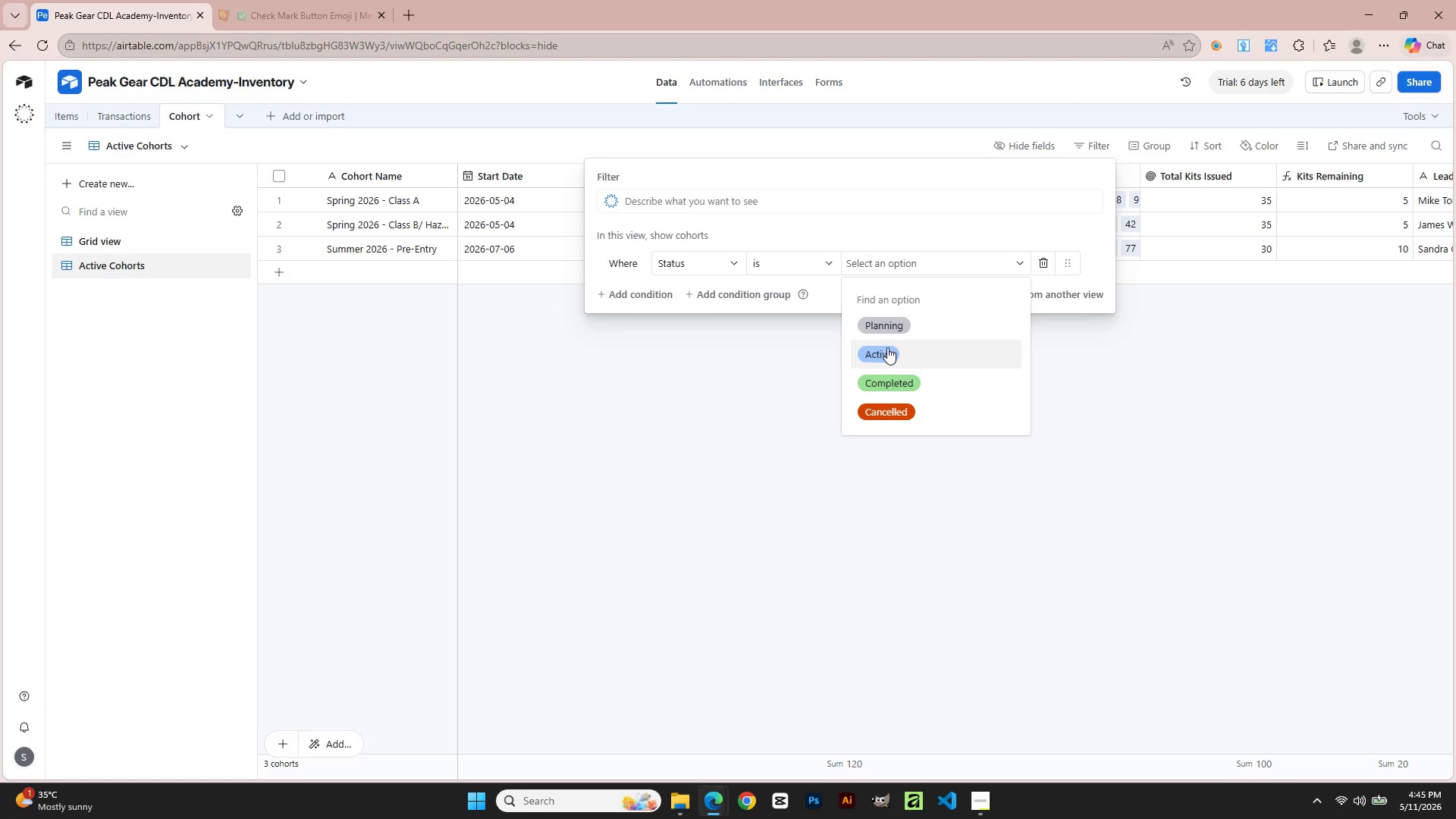 
left_click([886, 350])
 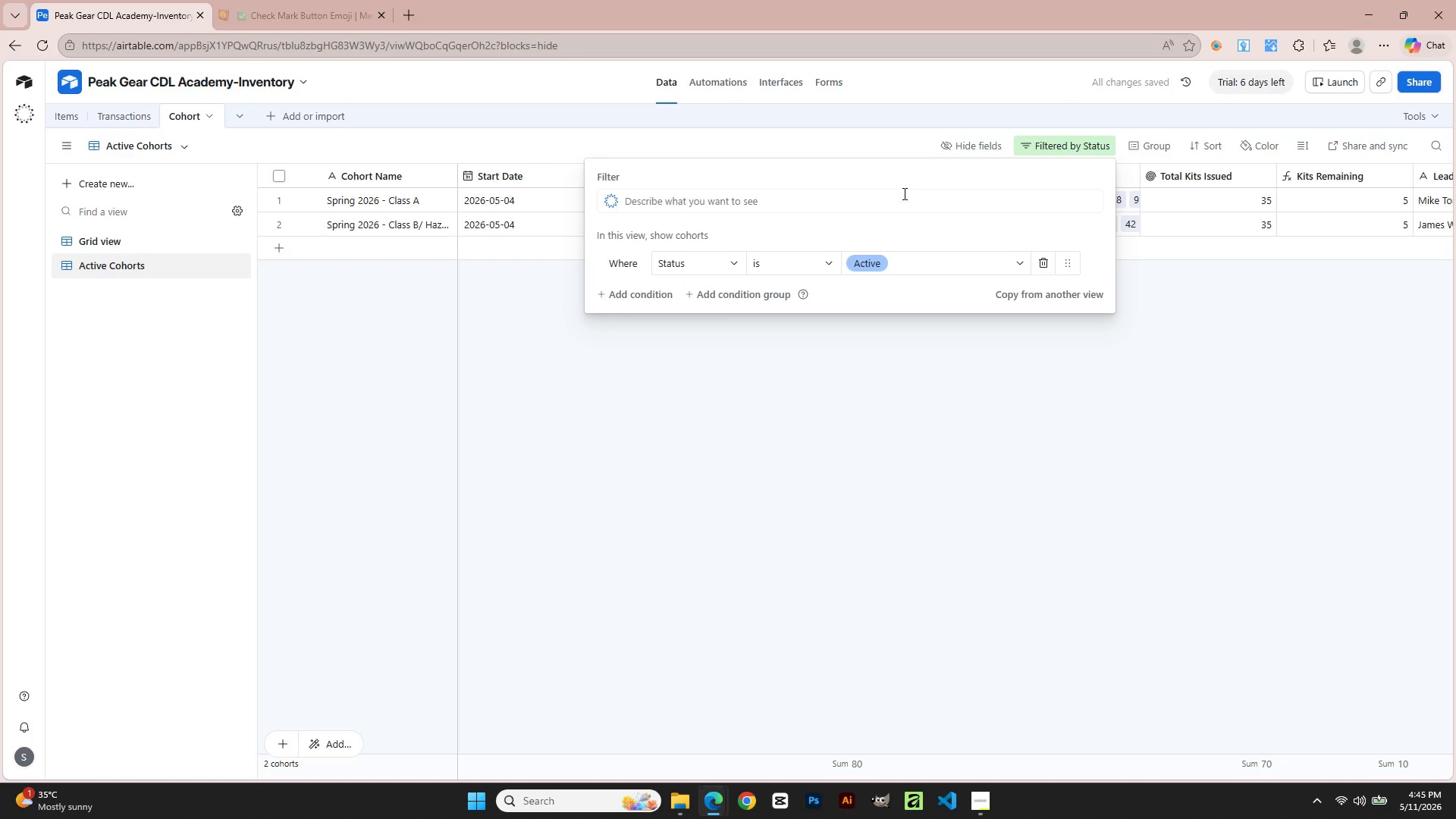 
left_click_drag(start_coordinate=[900, 180], to_coordinate=[838, 277])
 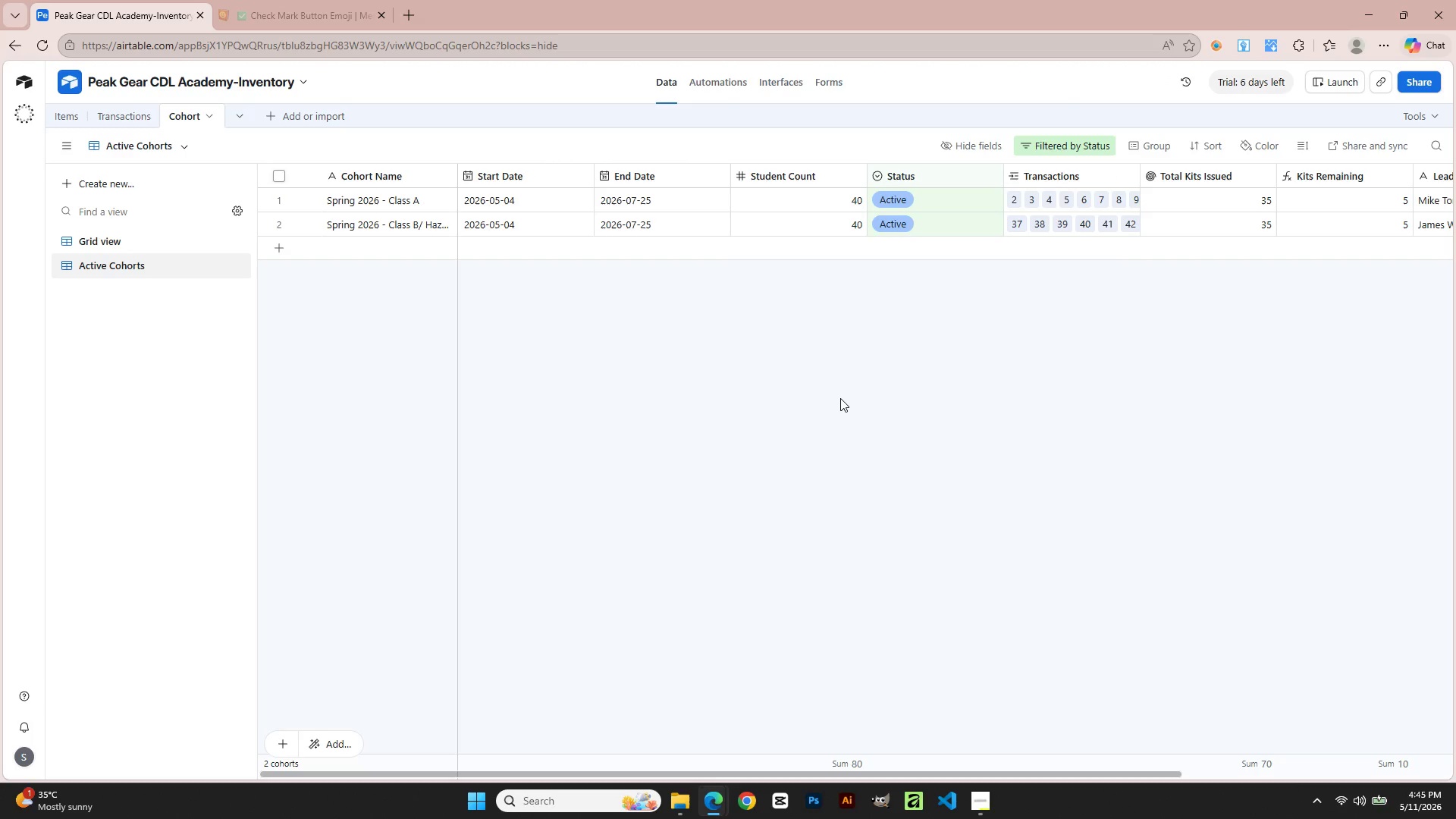 
wait(12.88)
 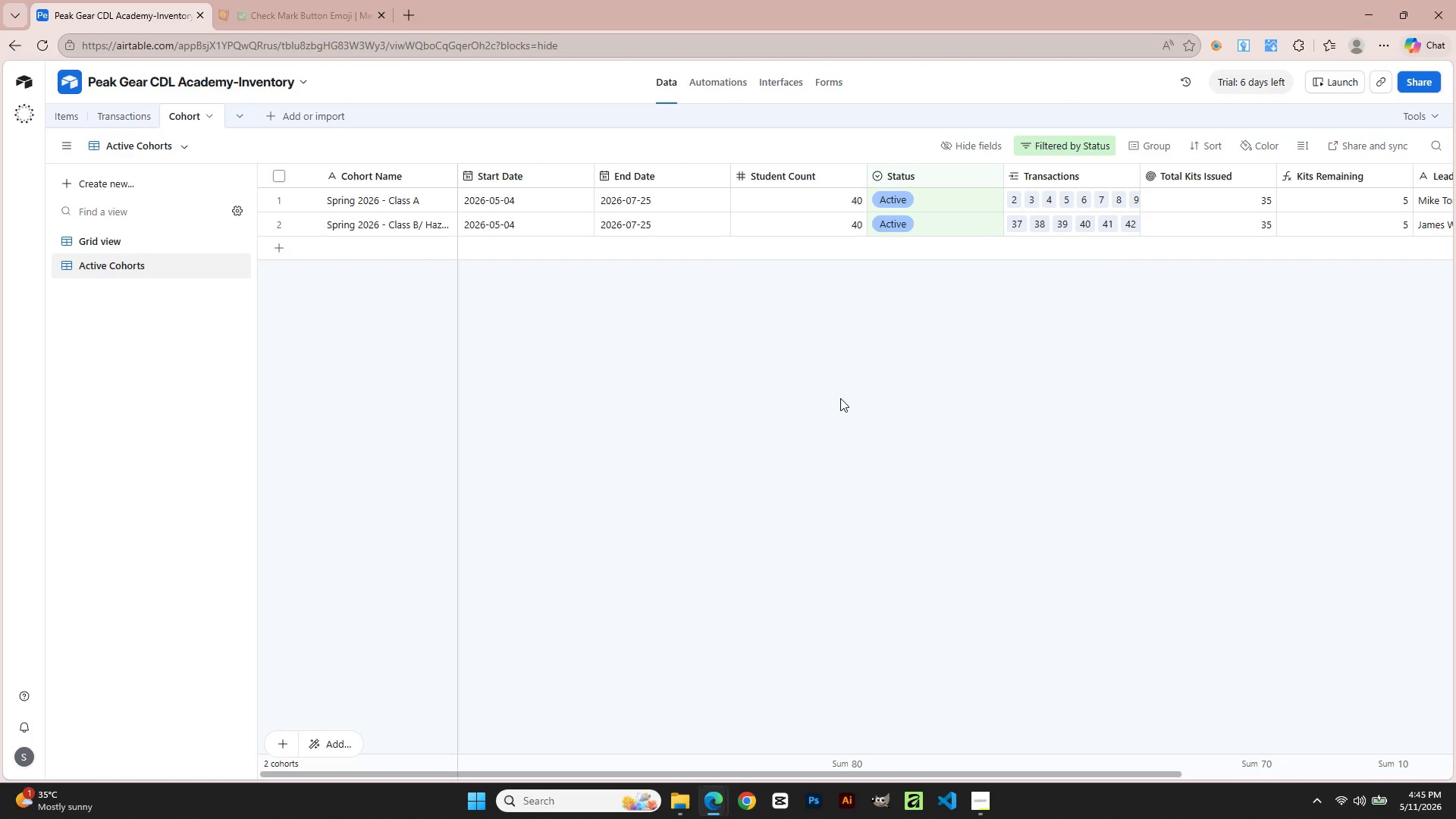 
left_click([1210, 136])
 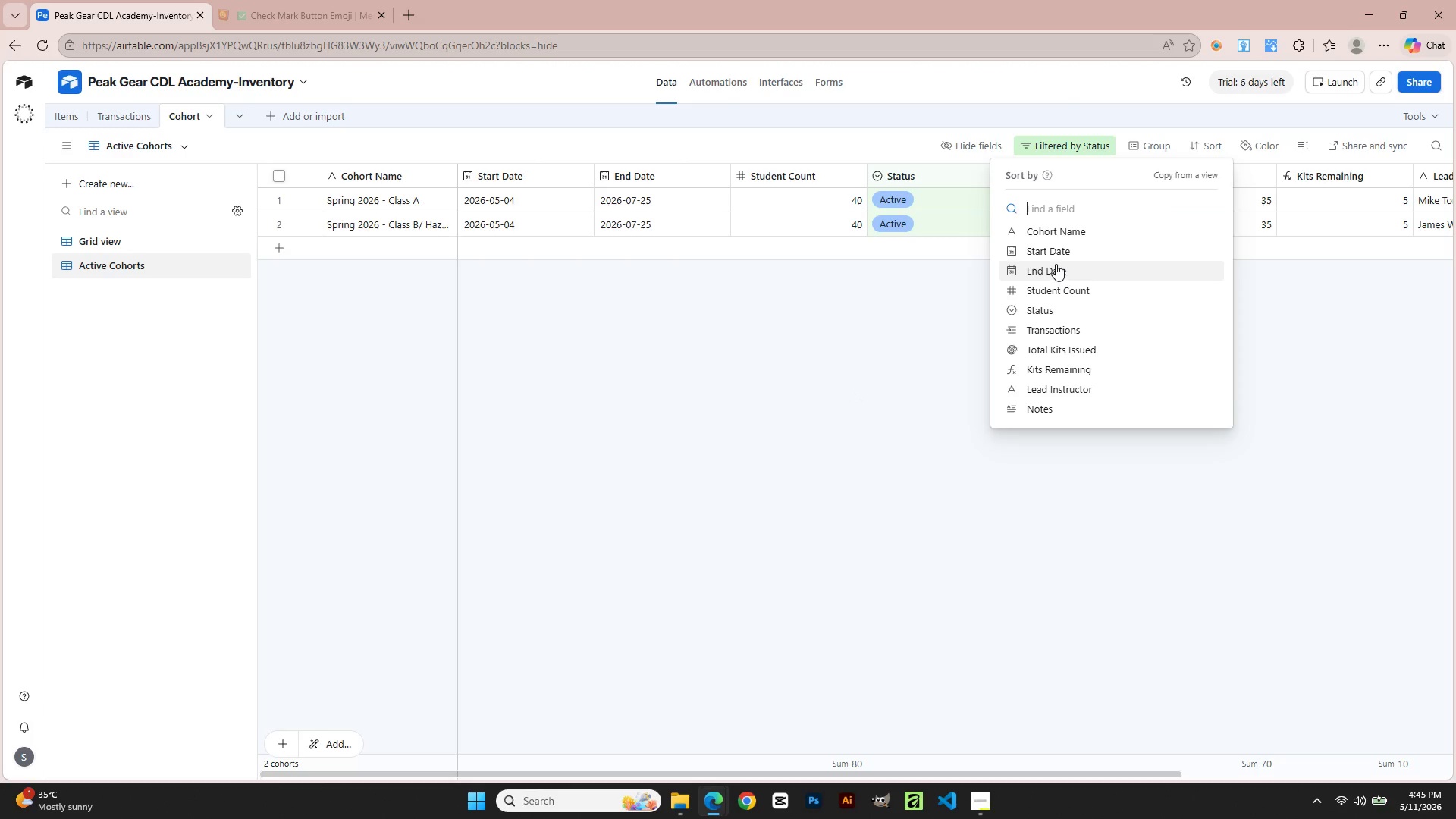 
scroll: coordinate [1050, 399], scroll_direction: down, amount: 3.0
 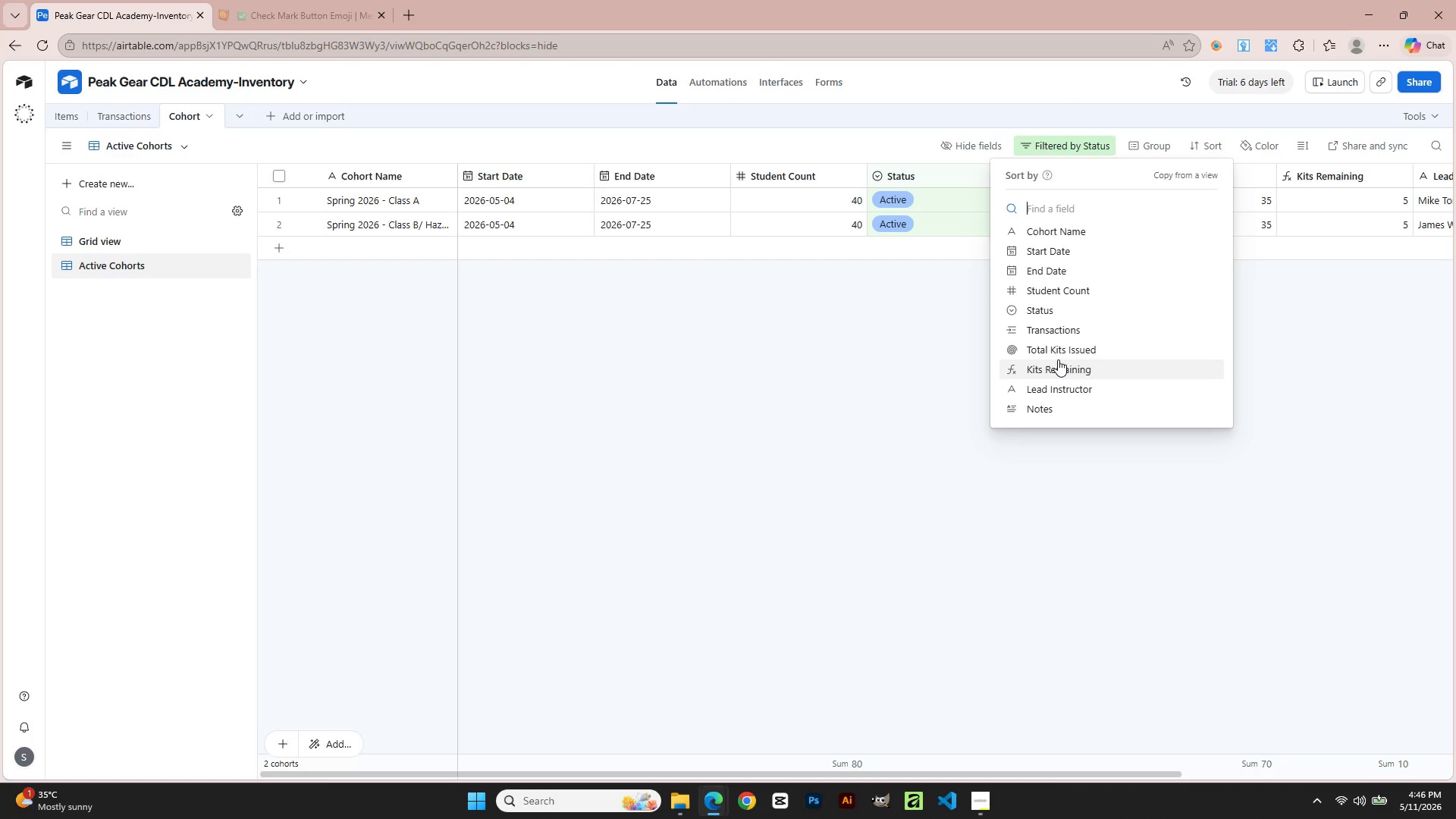 
wait(9.26)
 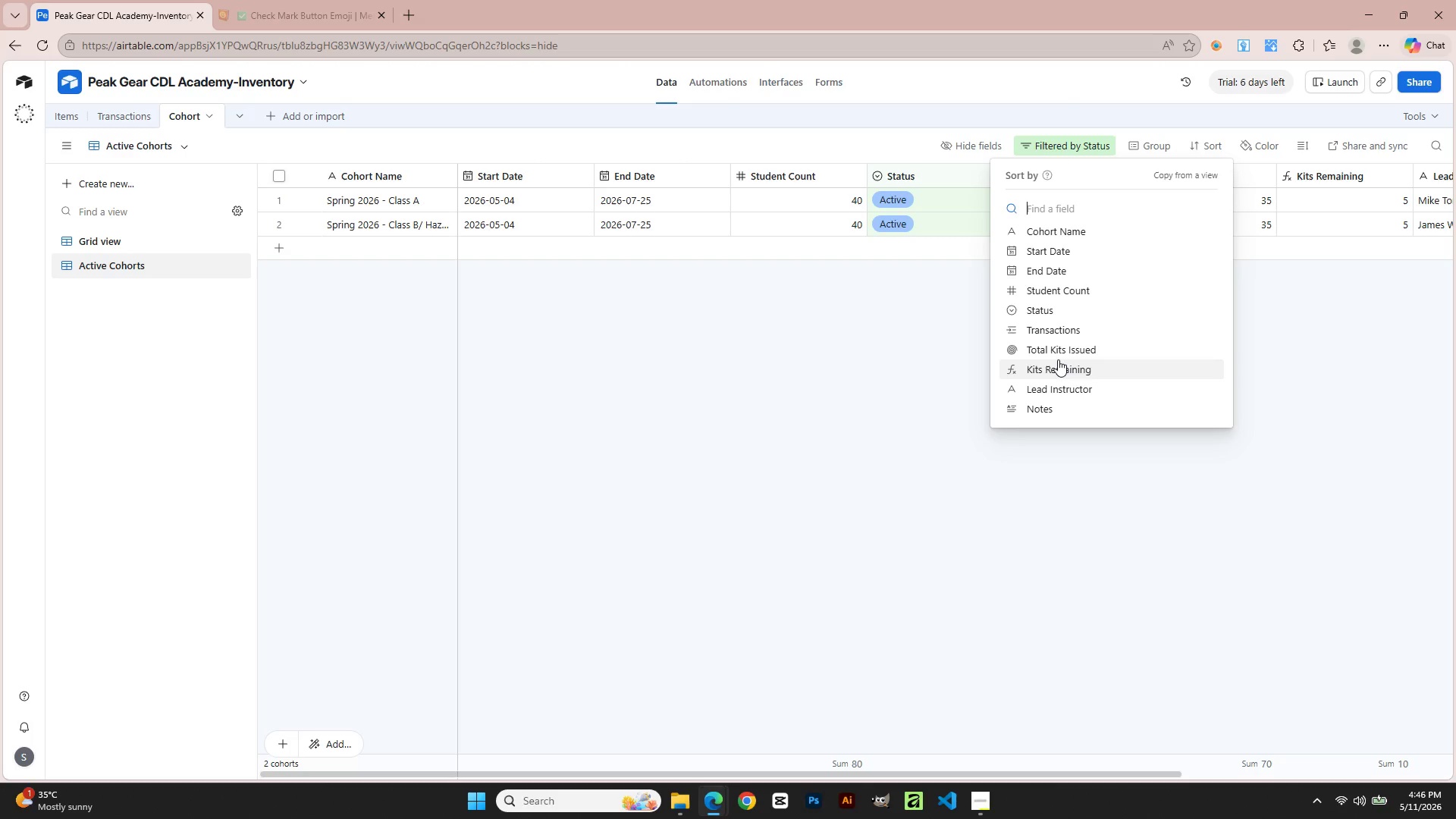 
left_click([1048, 249])
 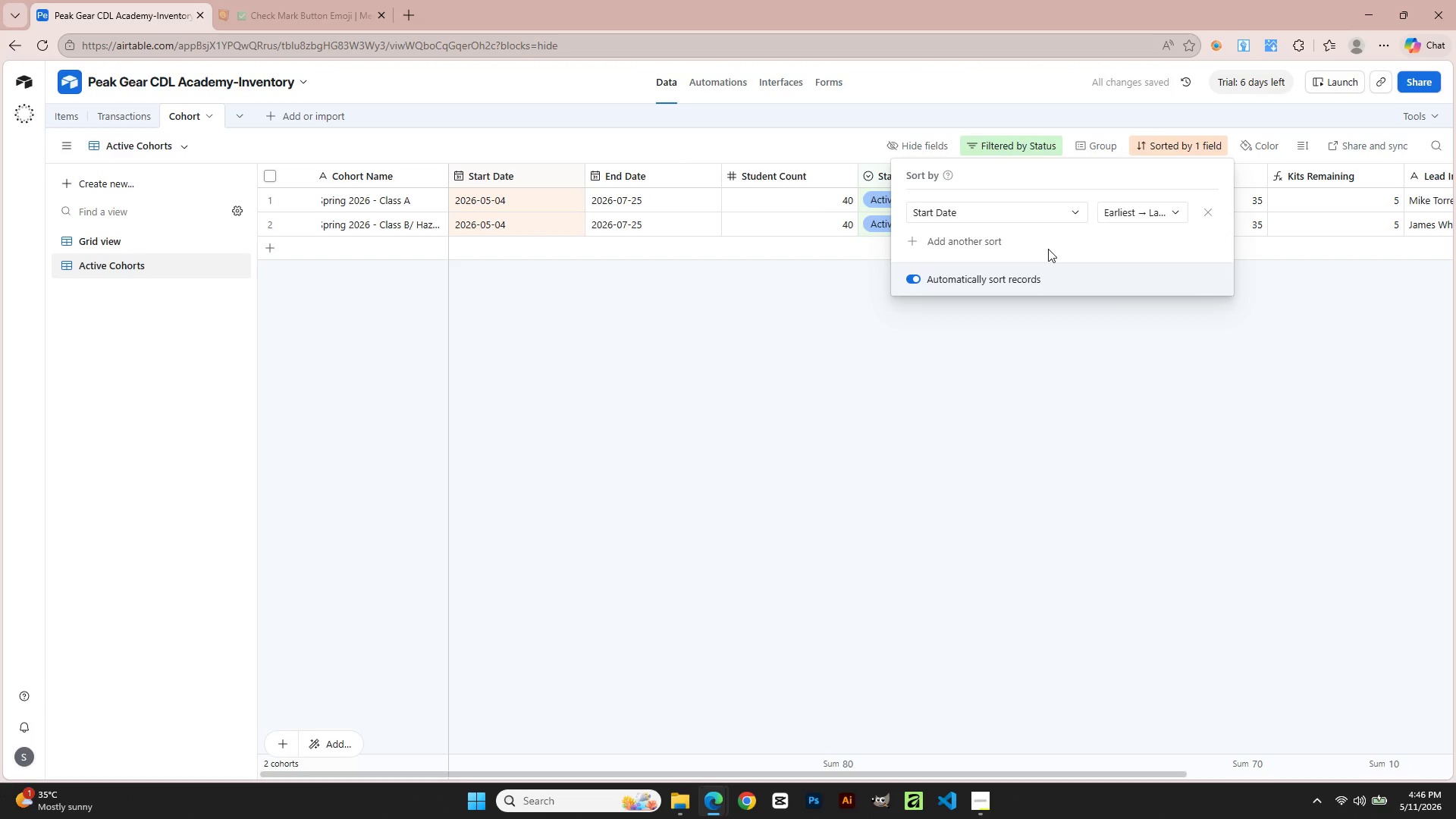 
wait(10.89)
 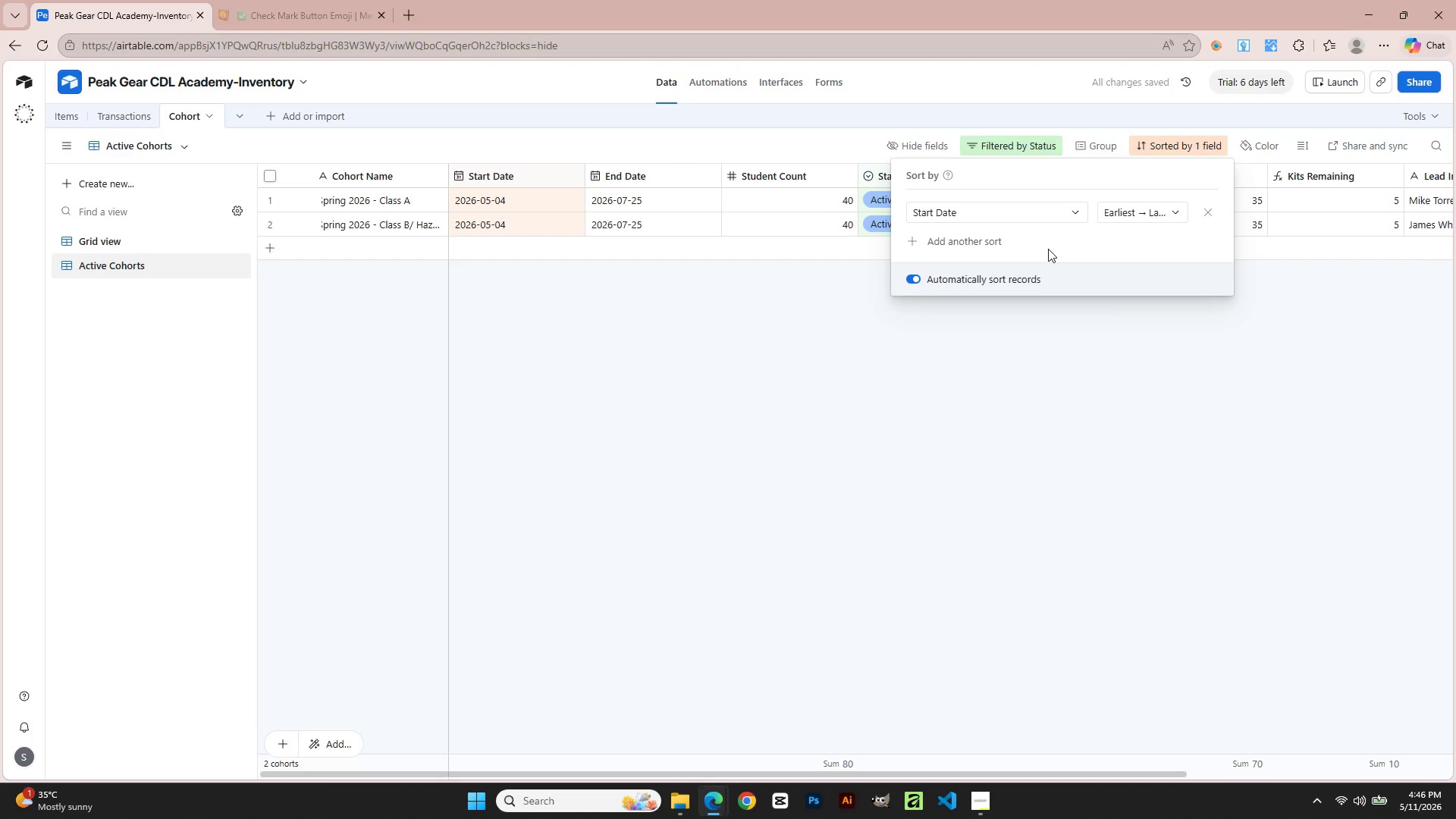 
left_click([908, 150])
 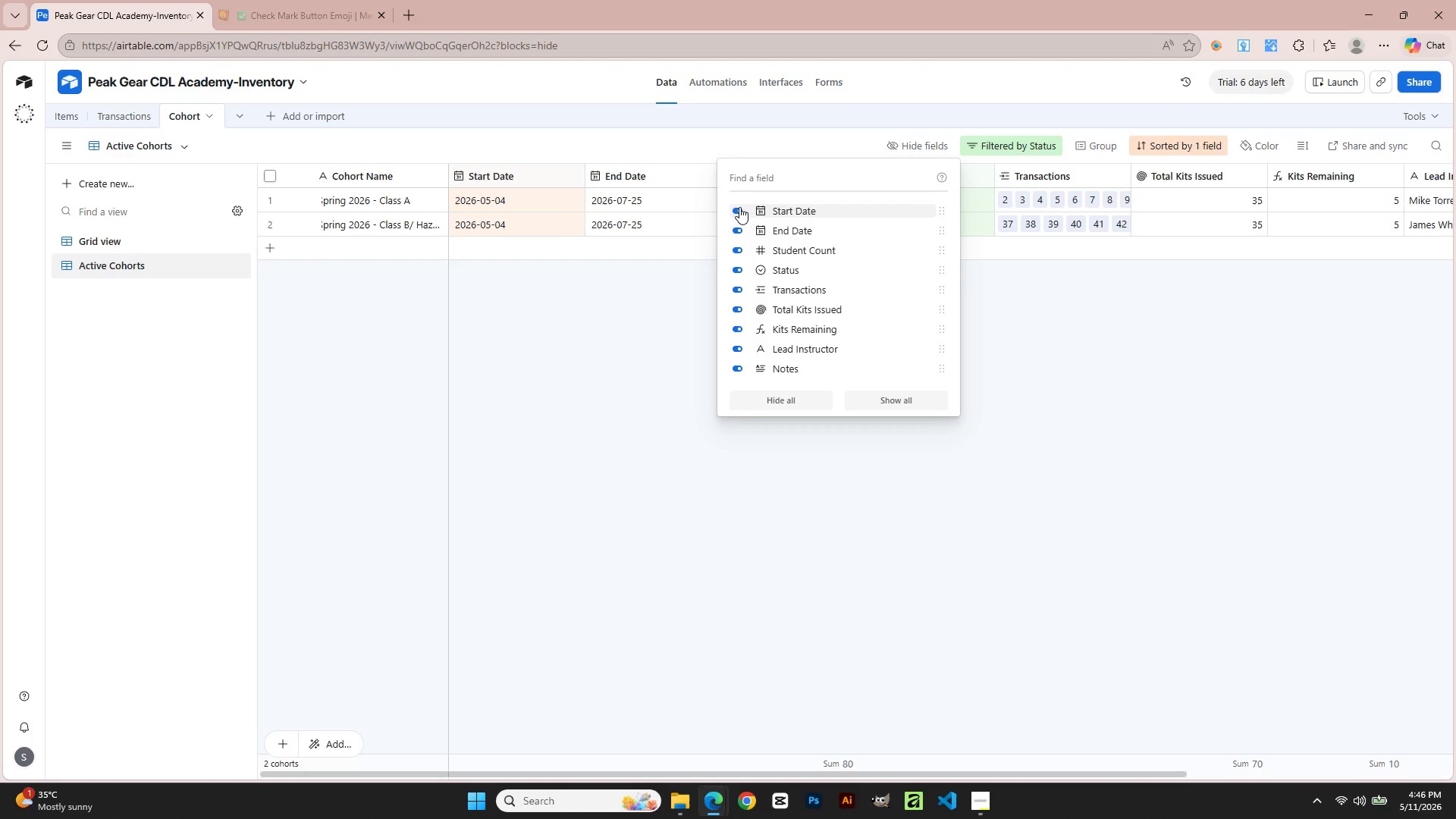 
double_click([742, 232])
 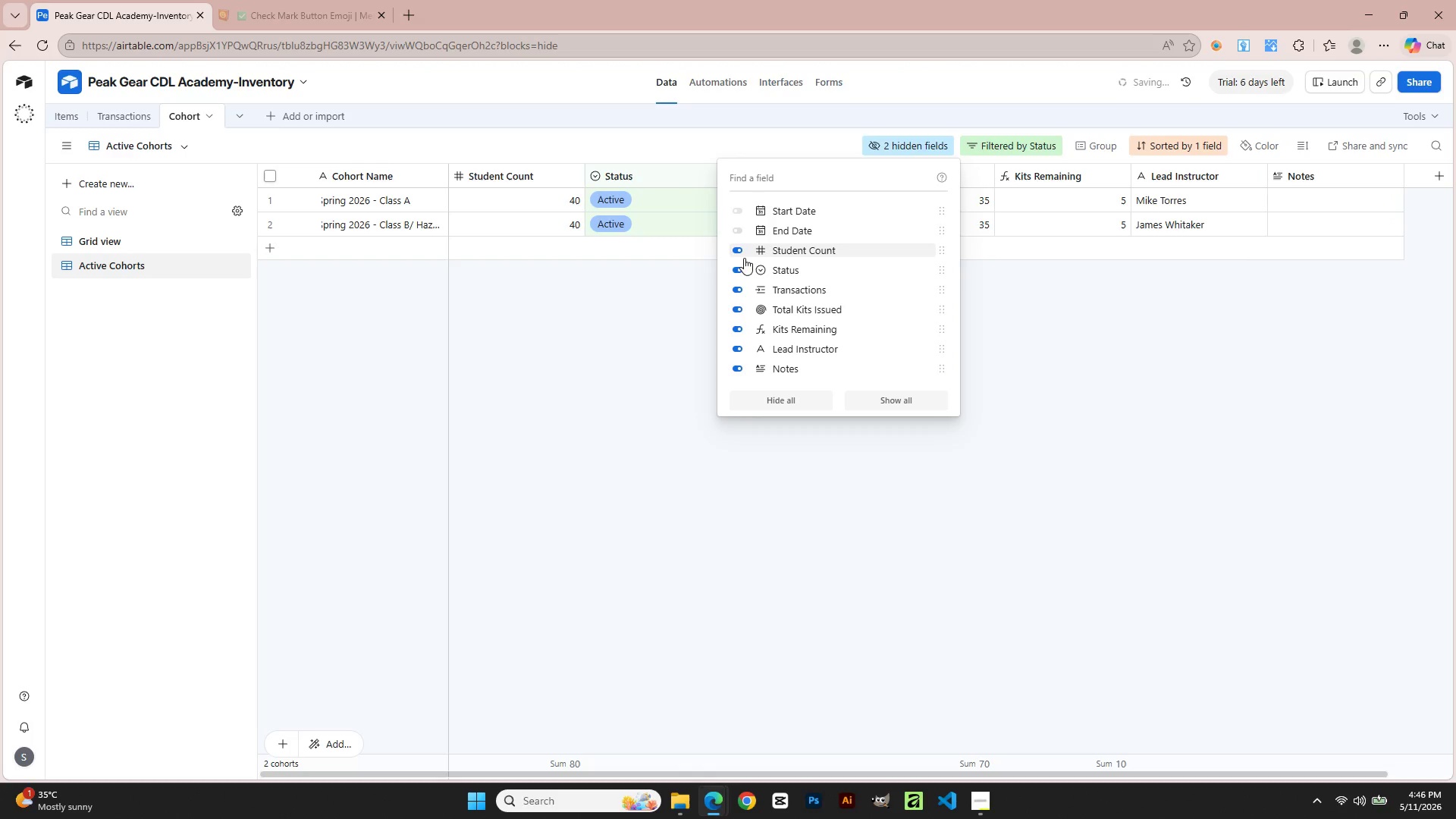 
triple_click([744, 261])
 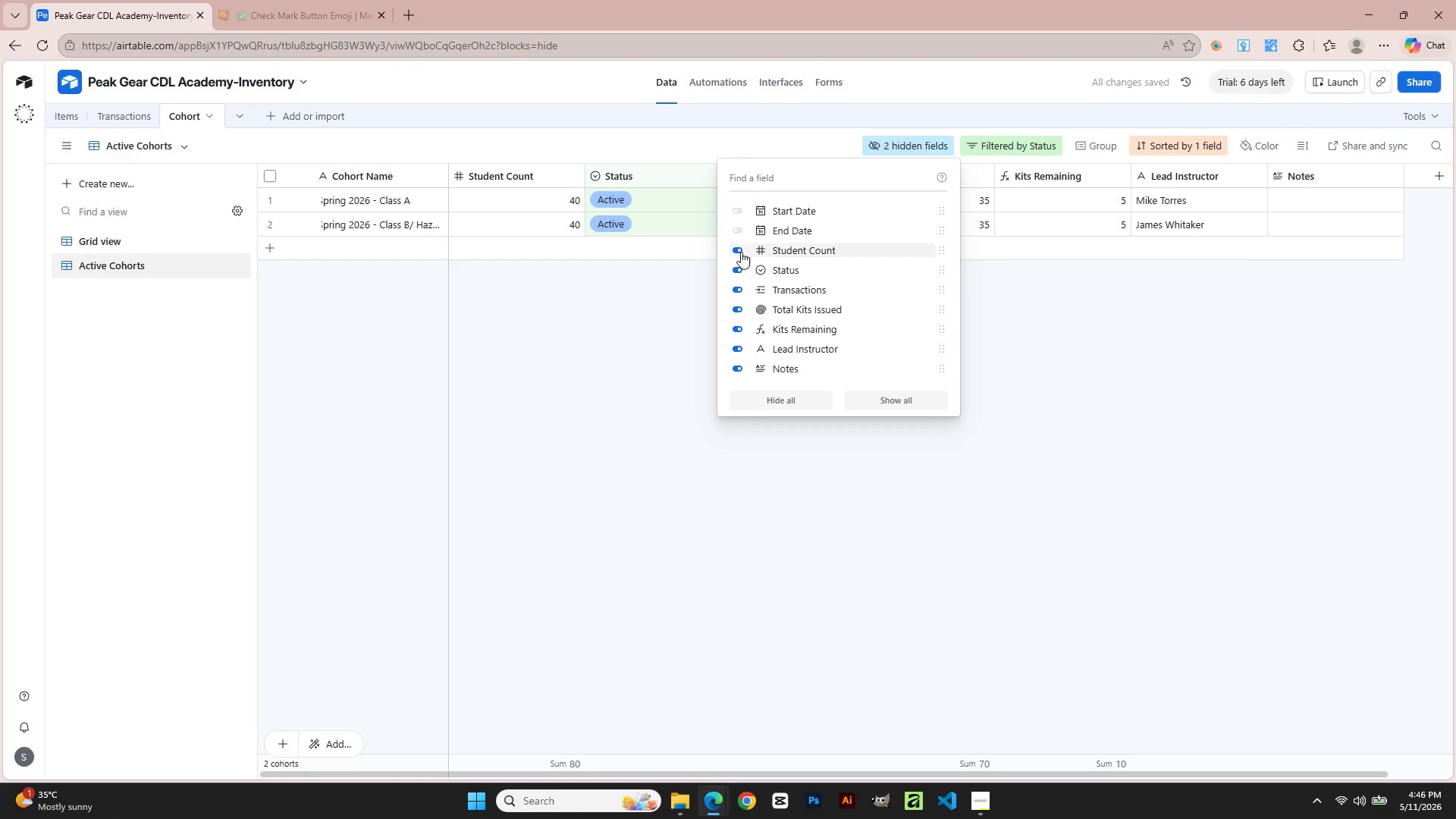 
triple_click([741, 252])
 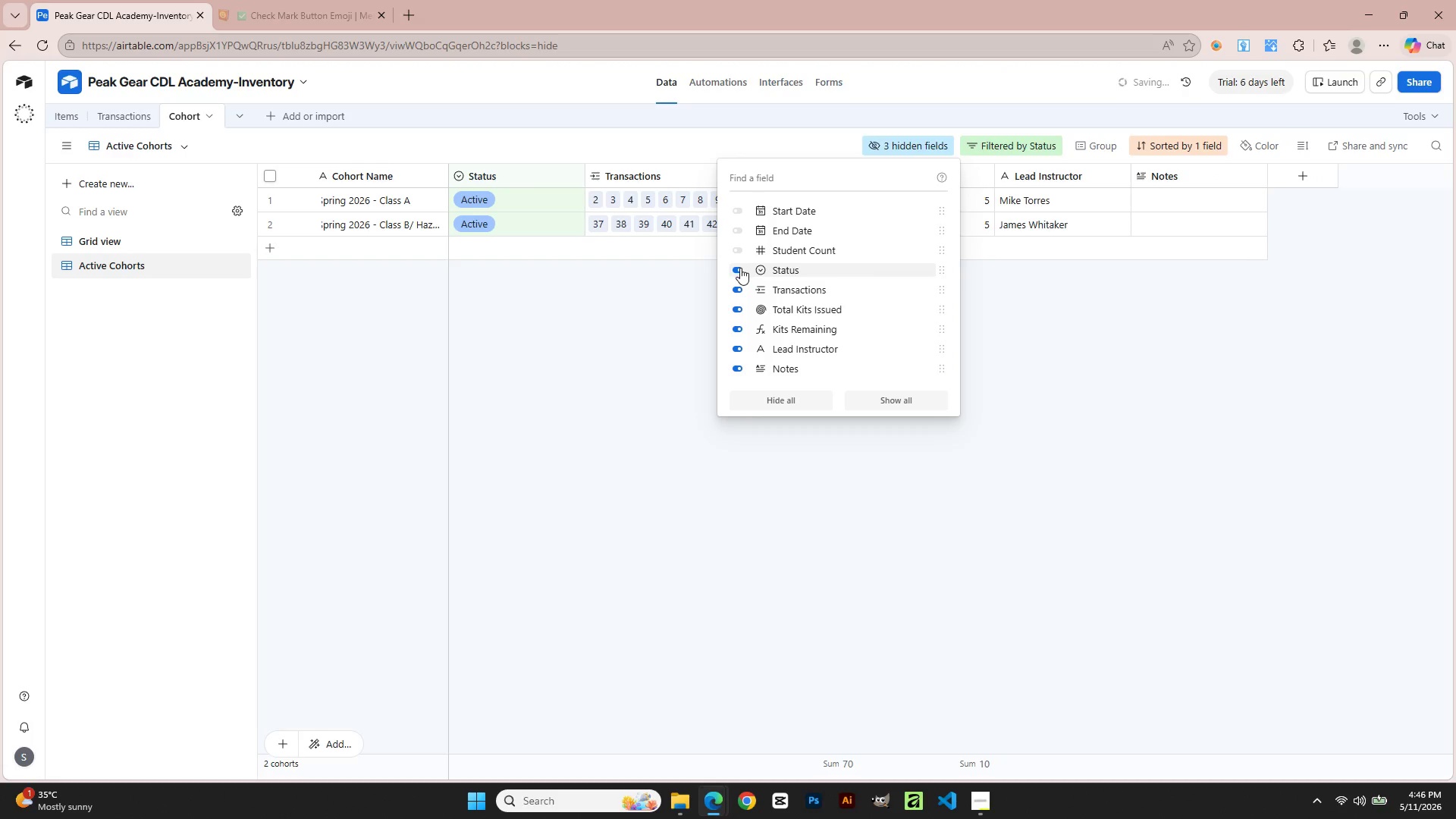 
triple_click([740, 268])
 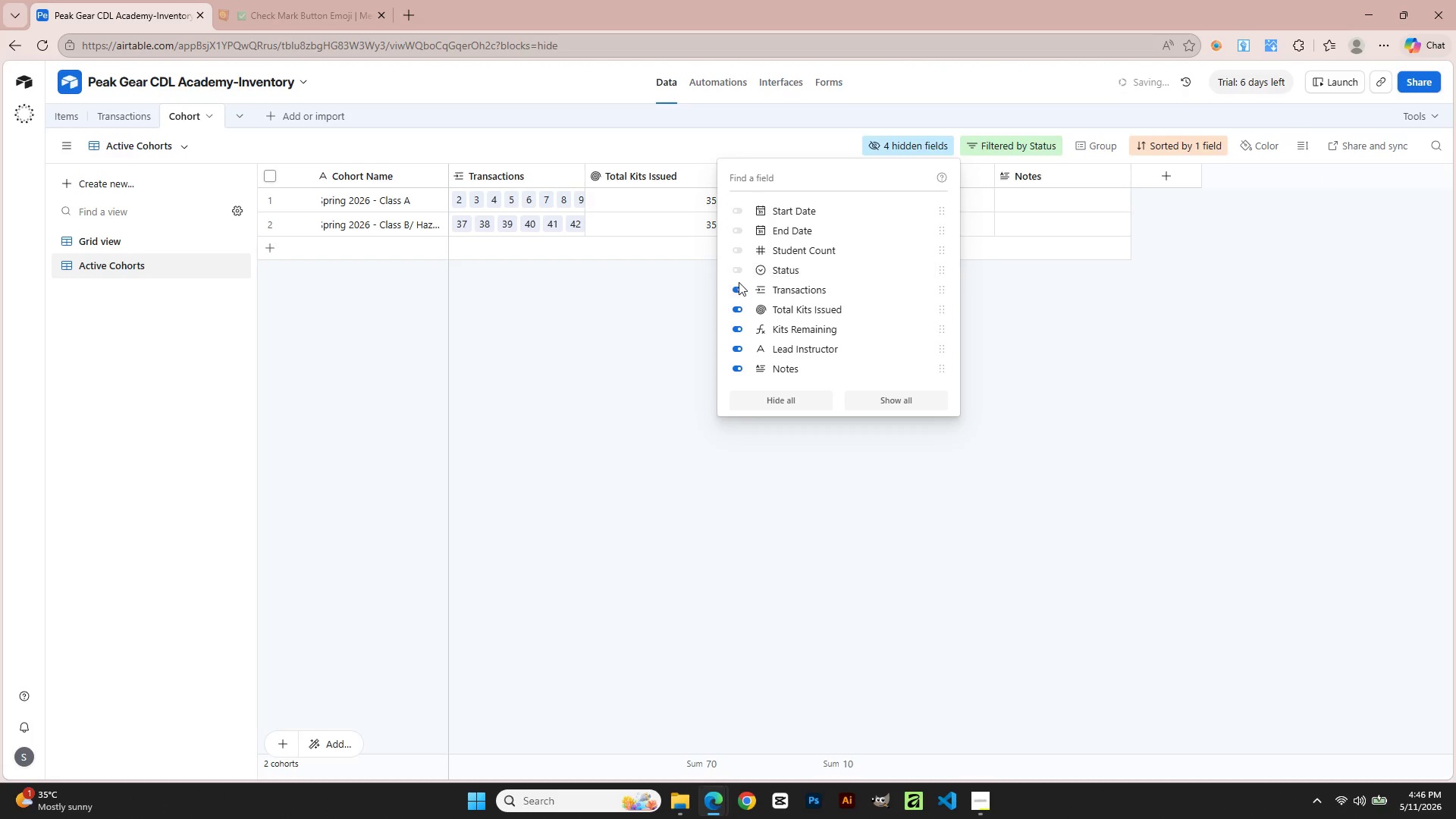 
left_click([739, 283])
 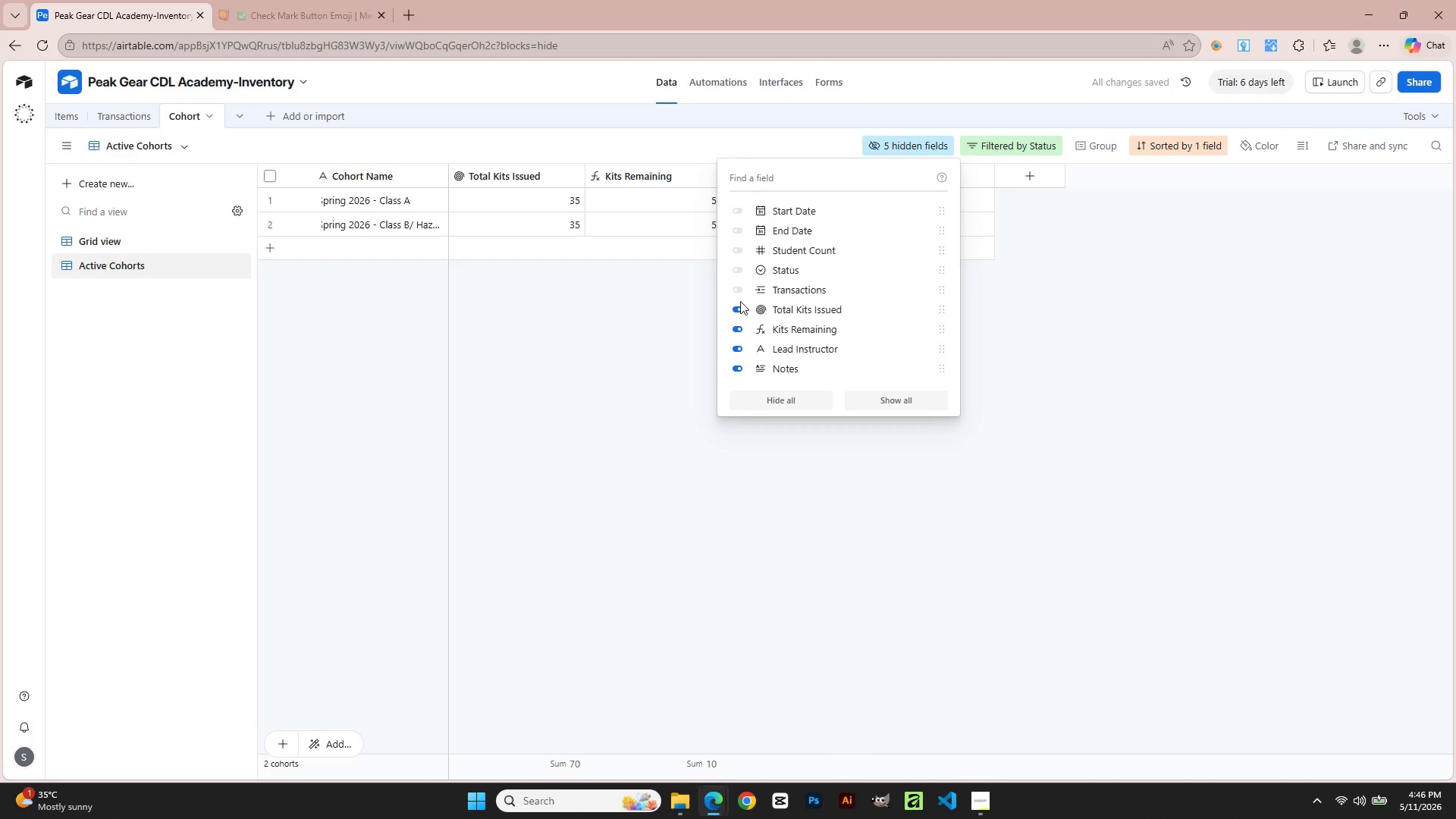 
left_click([739, 306])
 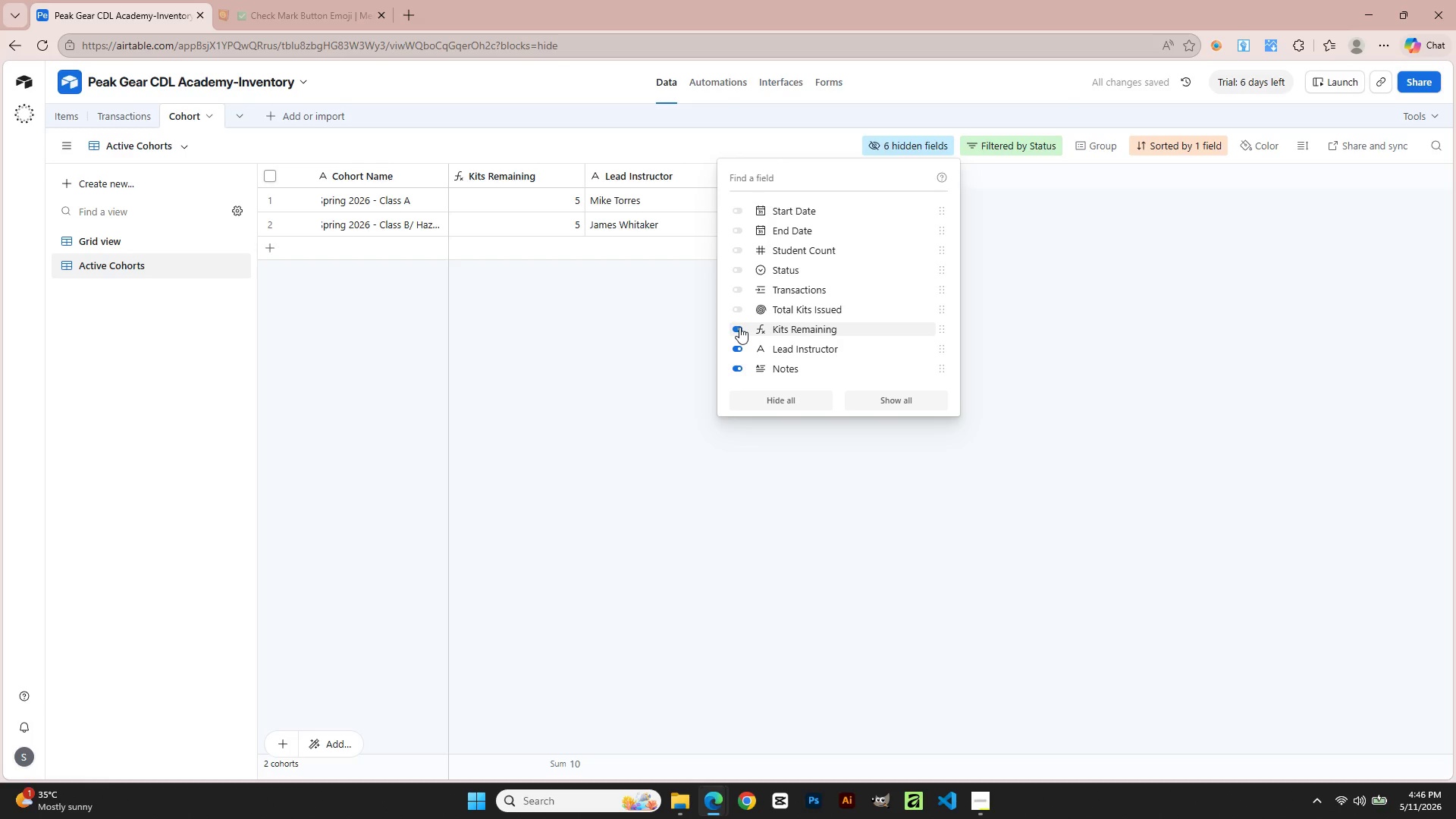 
double_click([739, 327])
 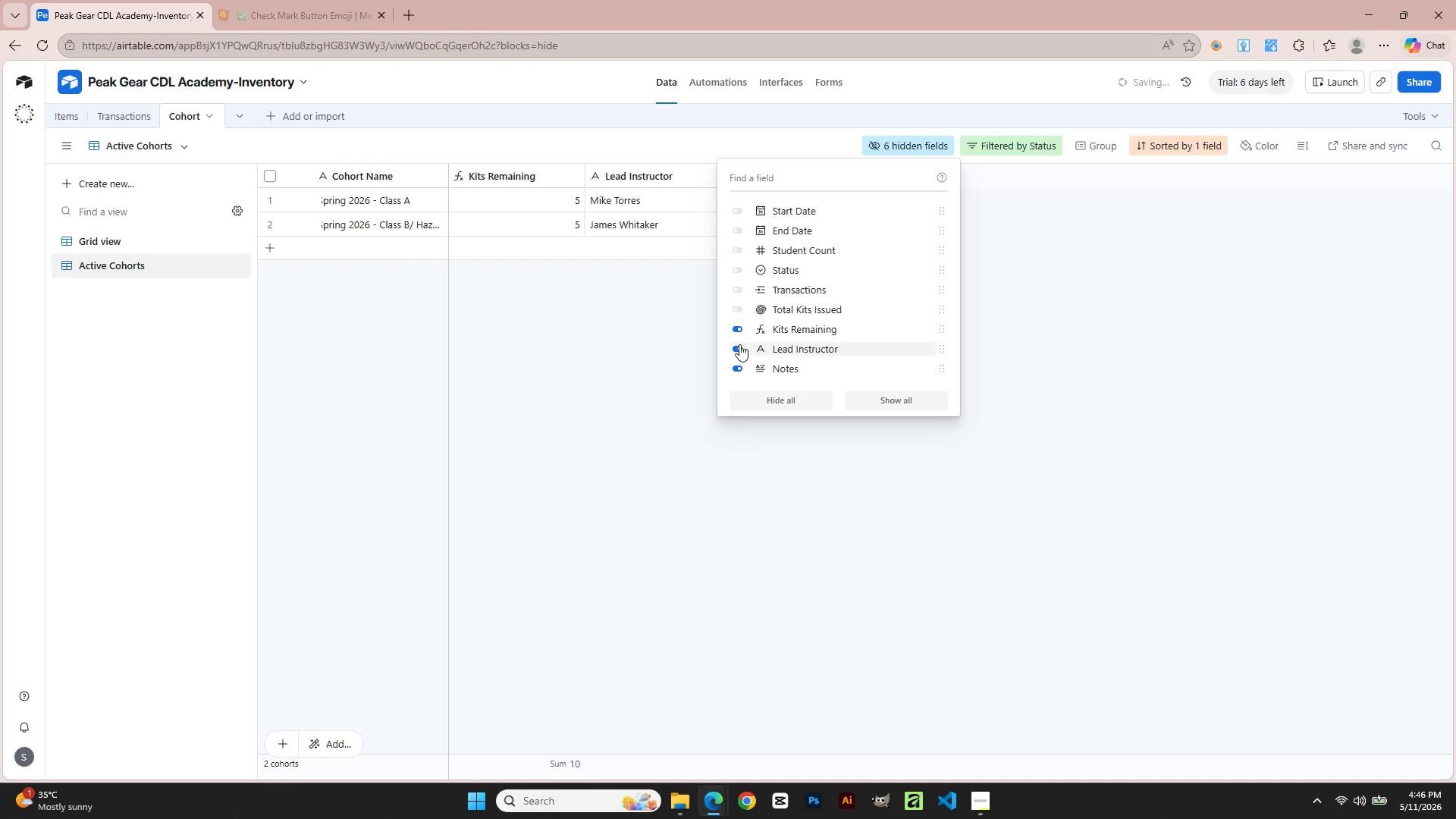 
triple_click([739, 346])
 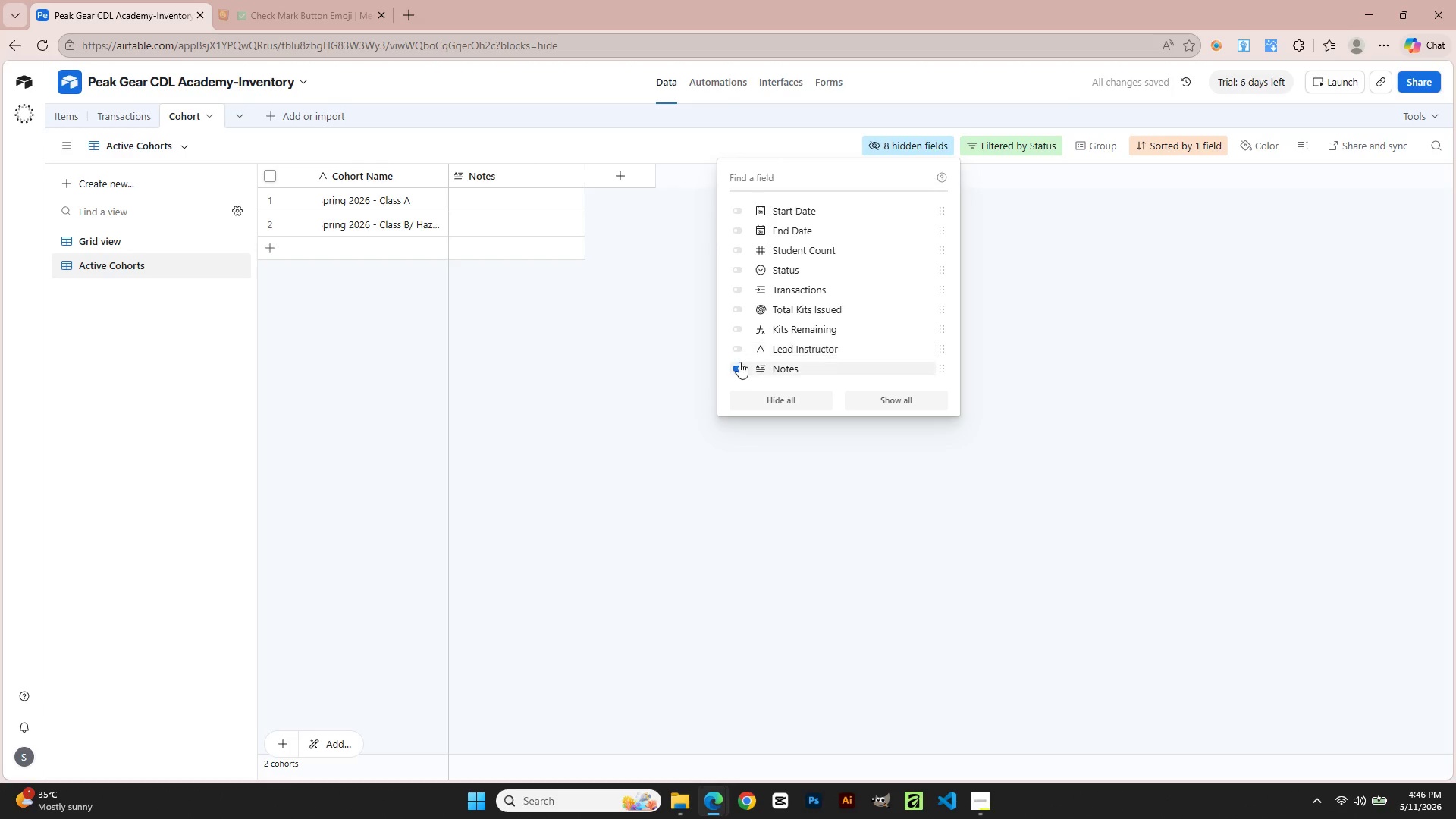 
triple_click([739, 363])
 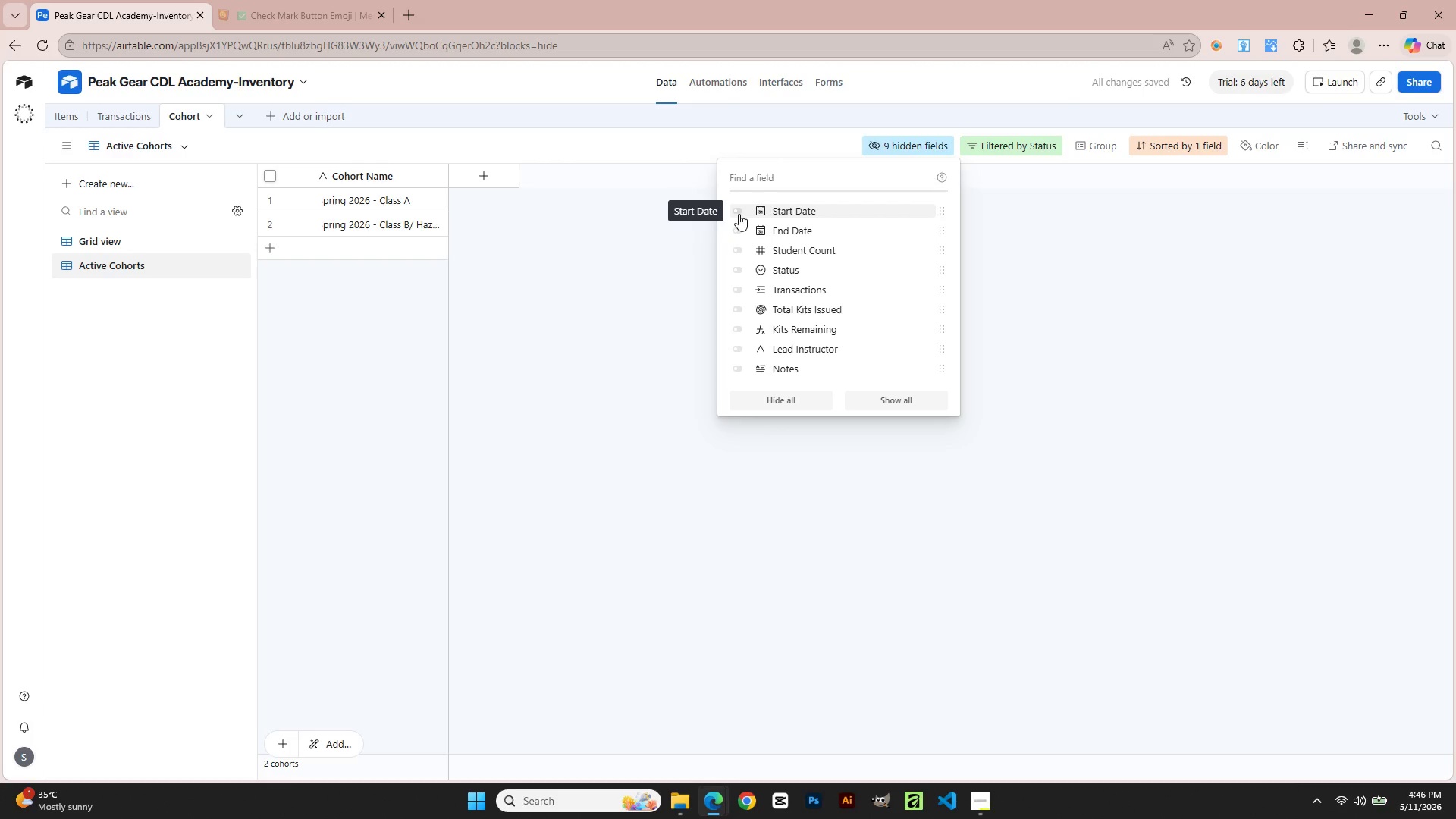 
wait(5.88)
 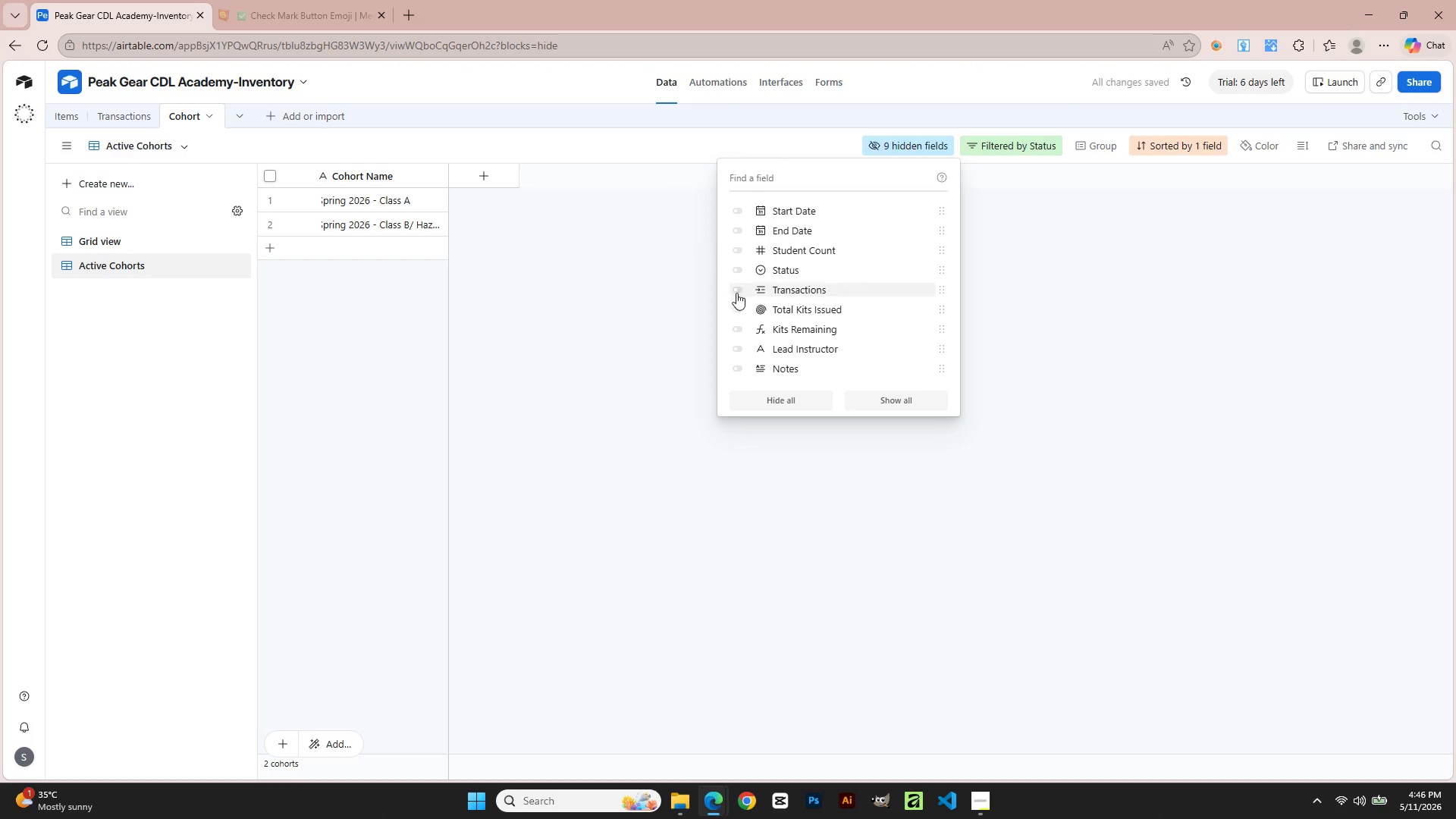 
left_click([743, 212])
 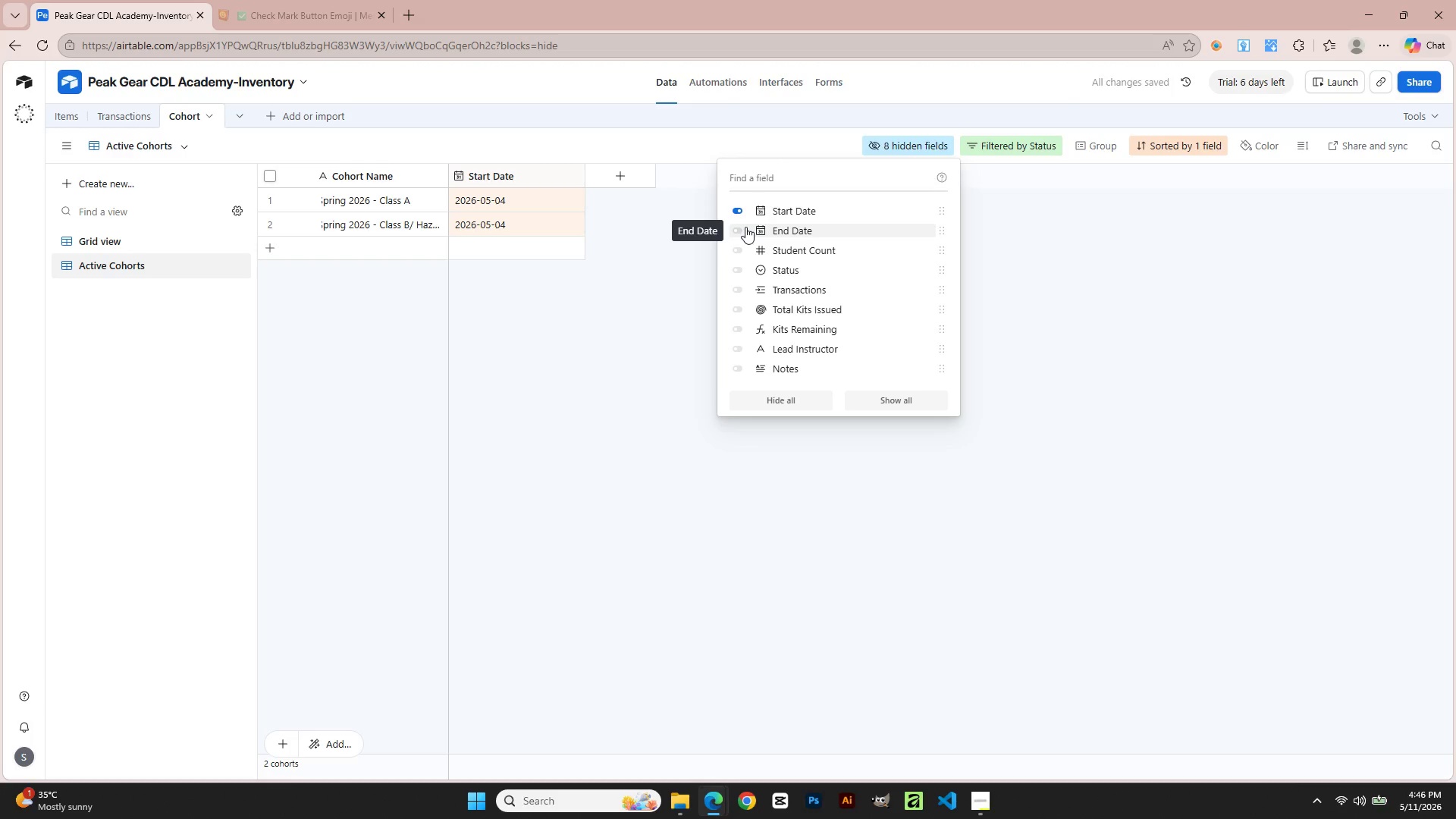 
wait(8.03)
 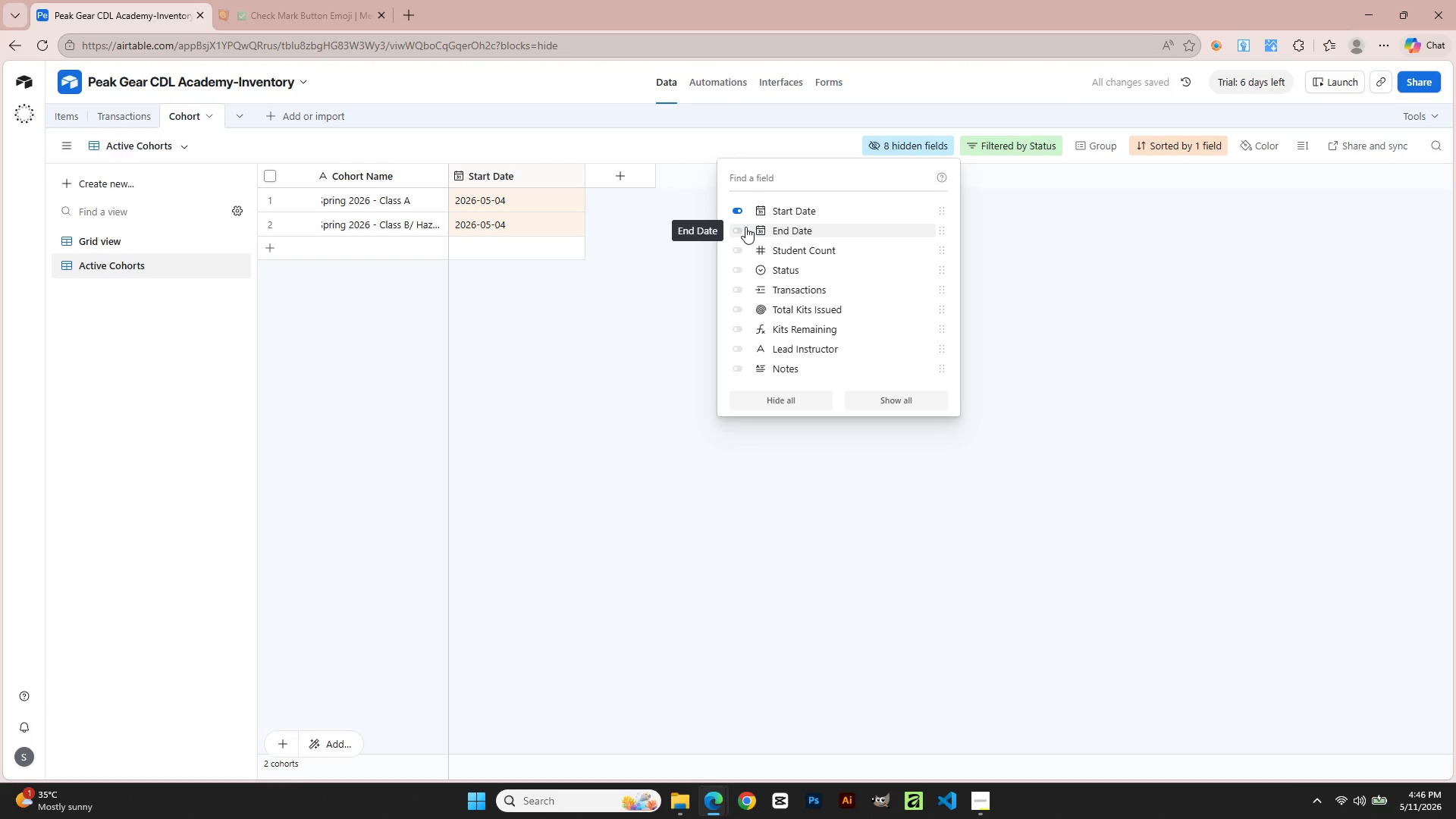 
left_click([739, 329])
 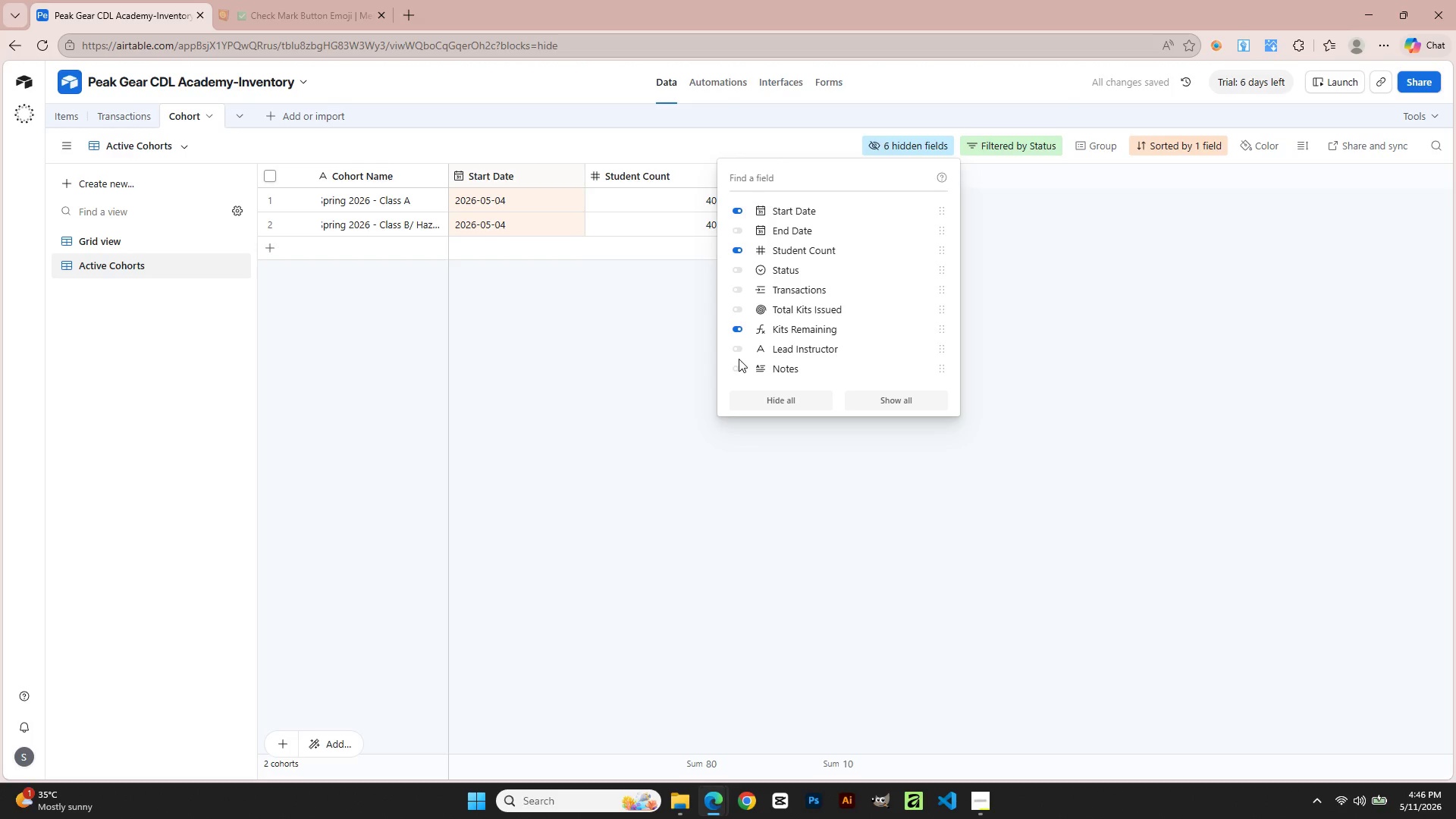 
left_click([739, 351])
 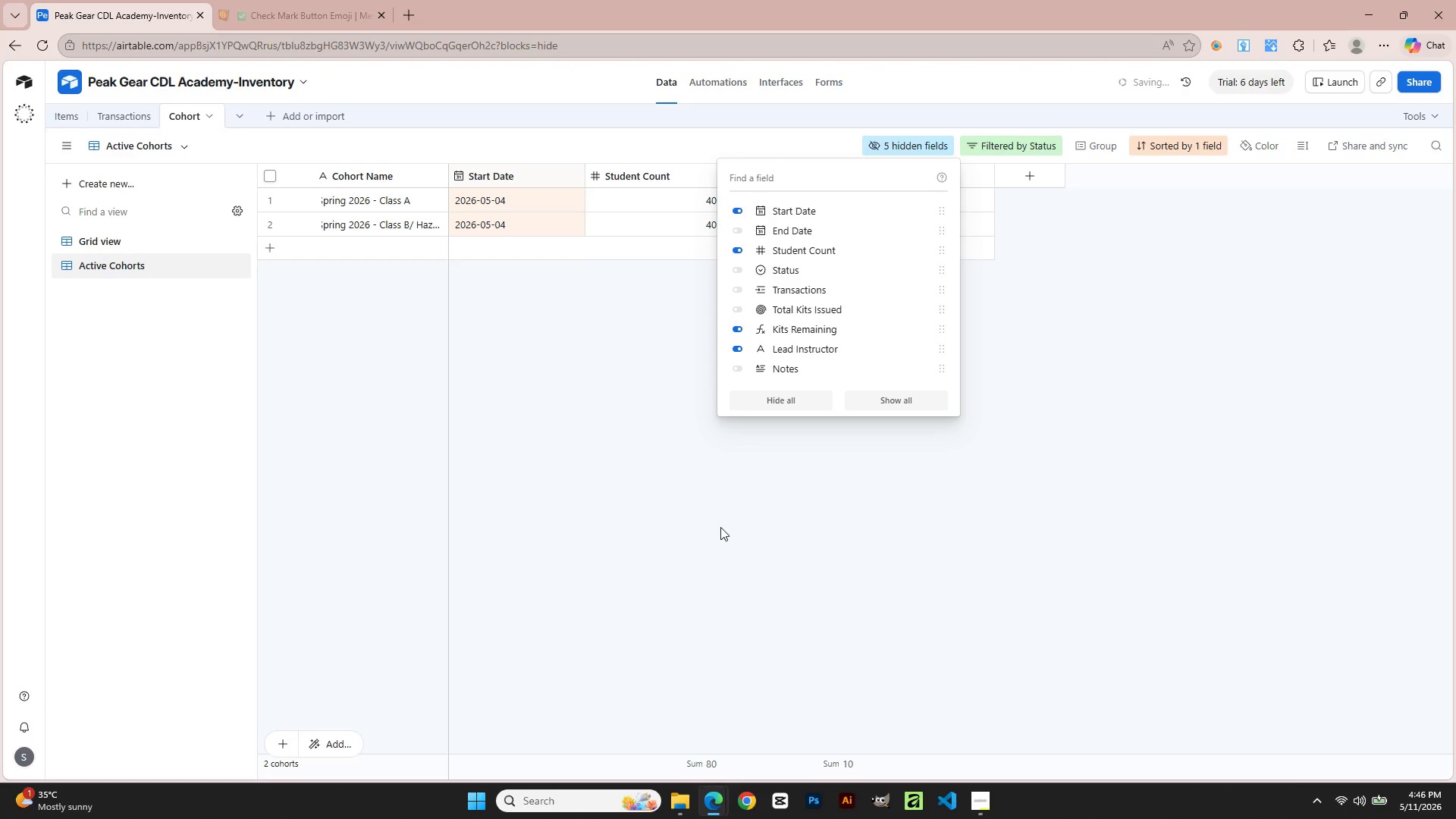 
left_click([720, 527])
 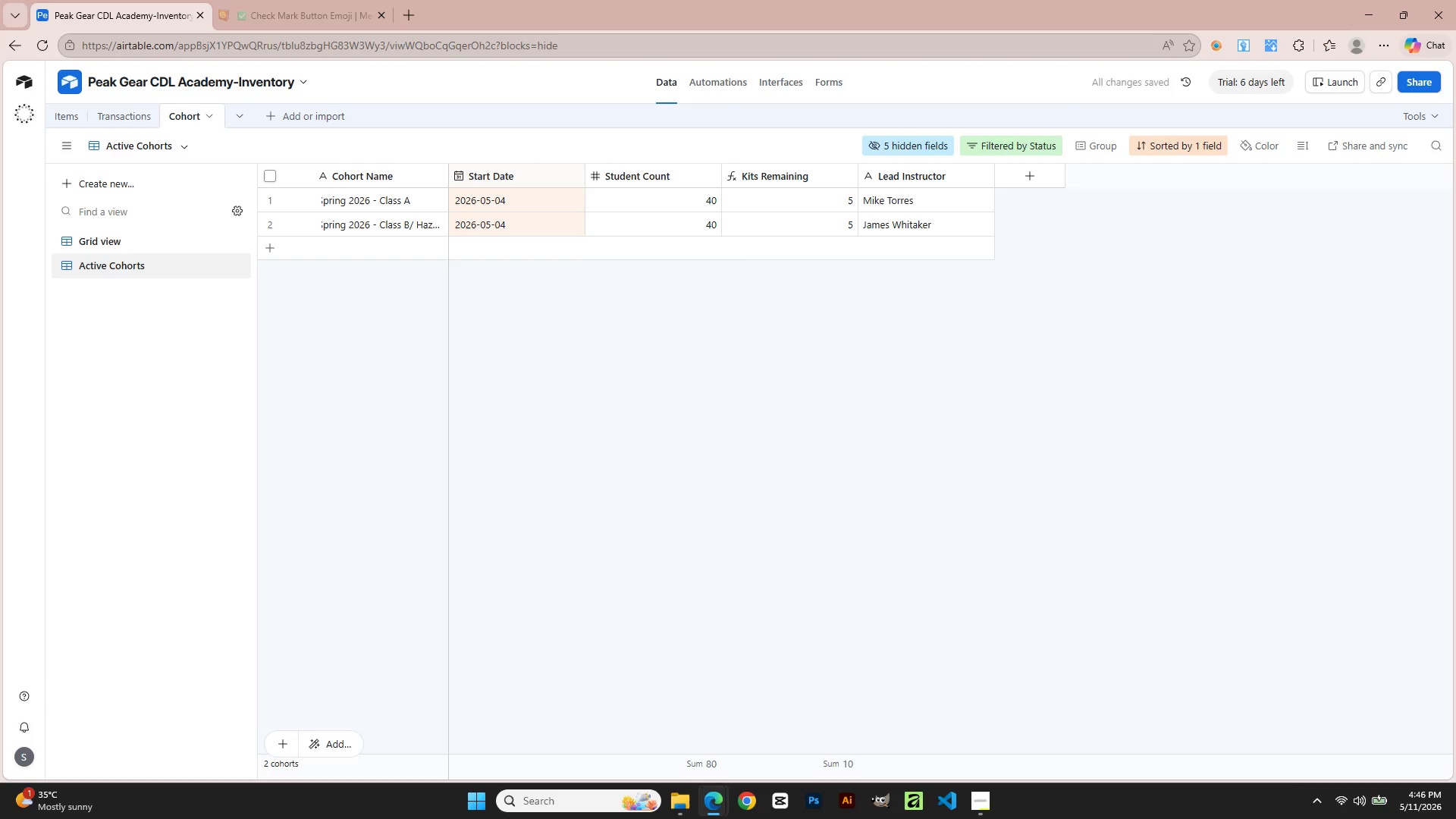 
scroll: coordinate [504, 486], scroll_direction: up, amount: 7.0
 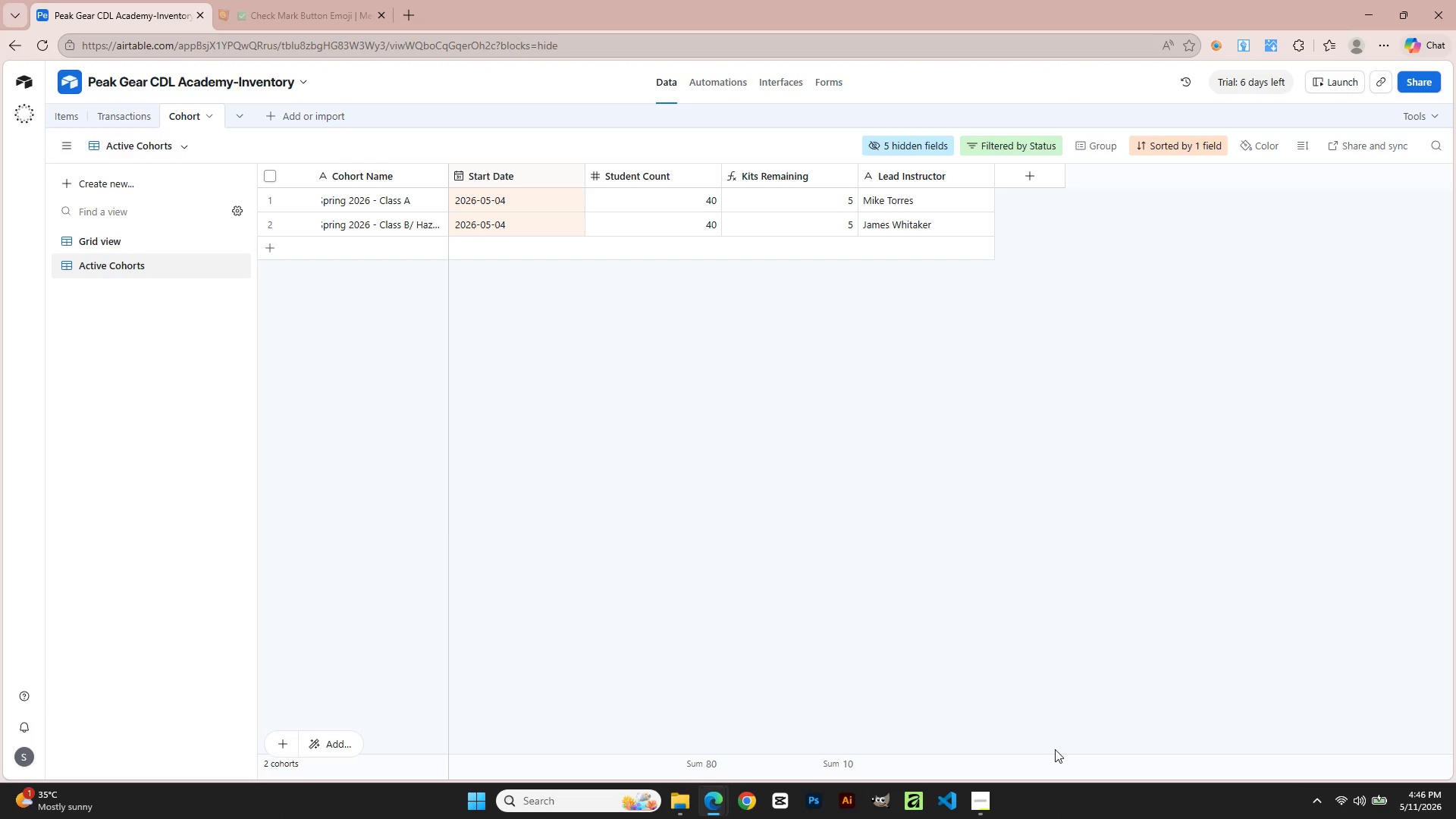 
left_click([889, 577])
 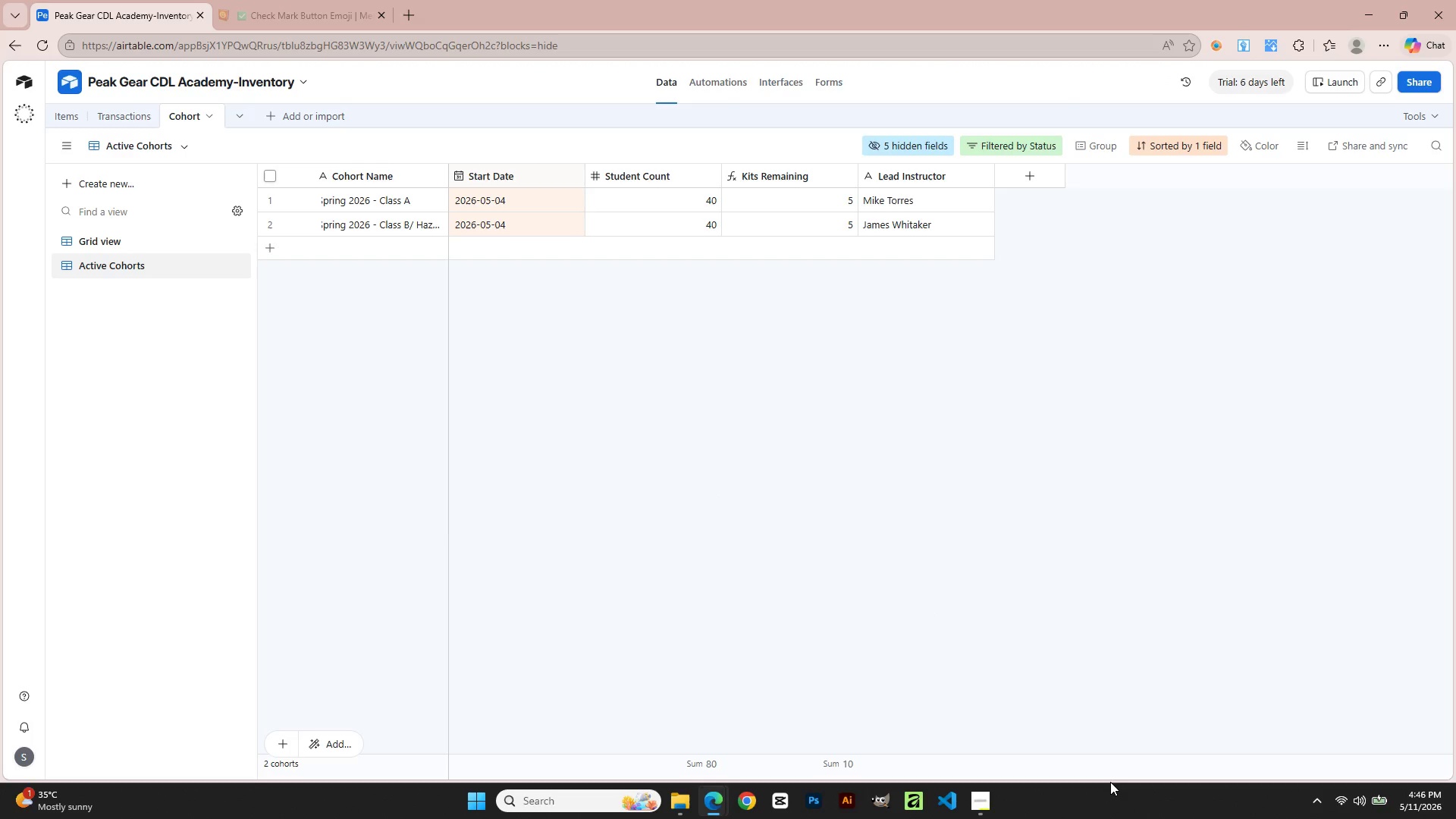 
scroll: coordinate [797, 536], scroll_direction: up, amount: 5.0
 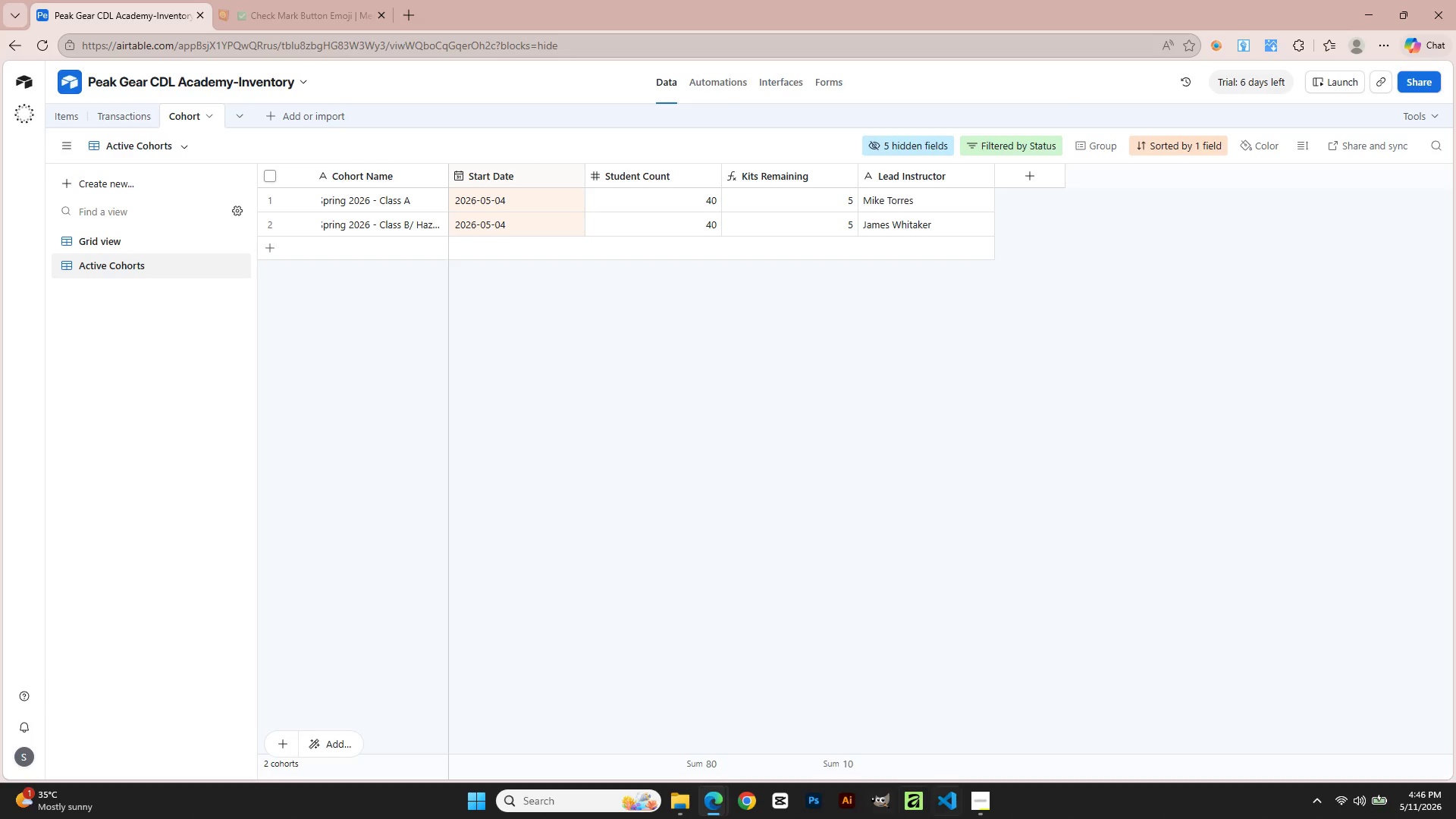 
left_click([984, 798])